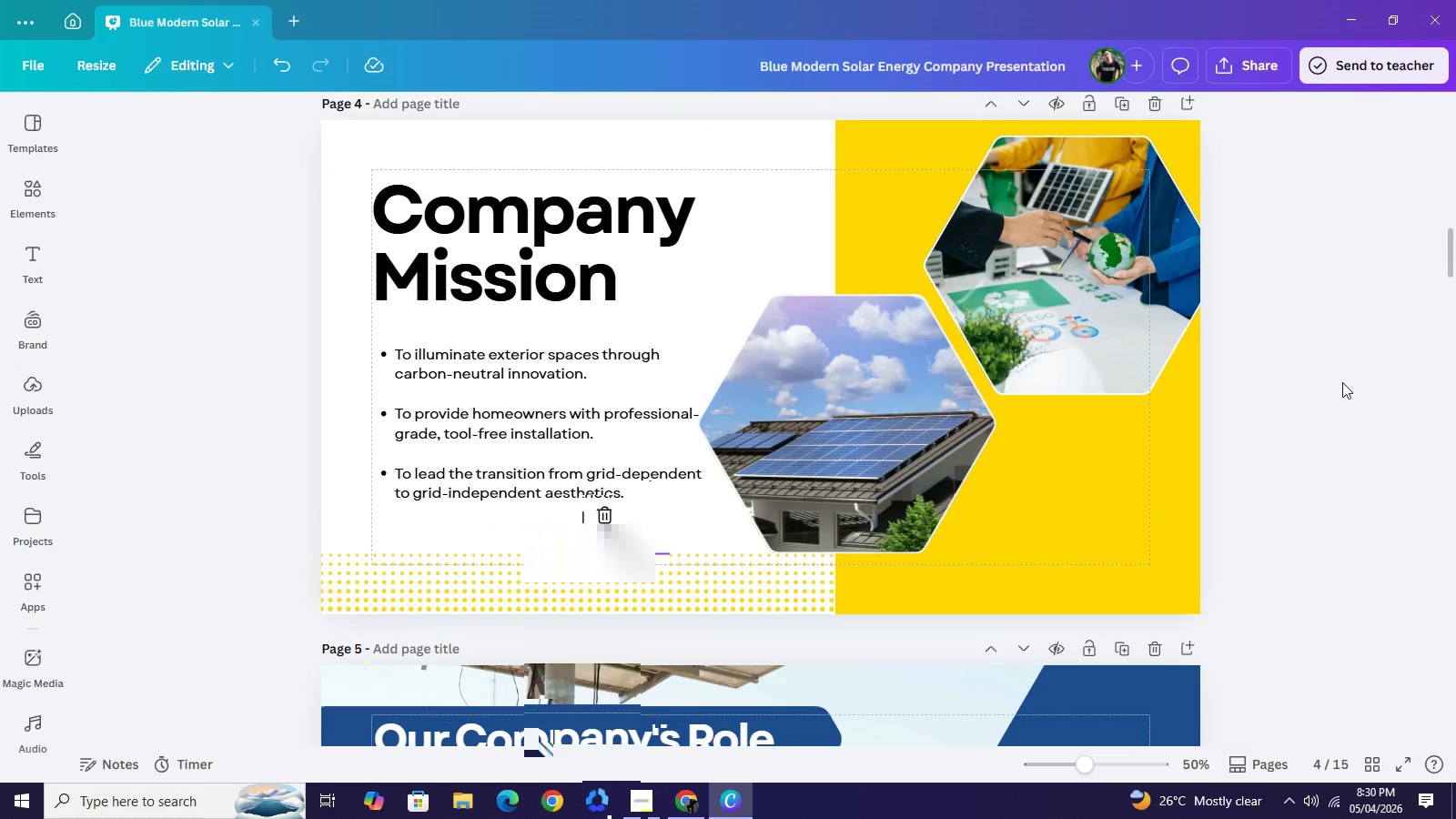 
left_click([1342, 382])
 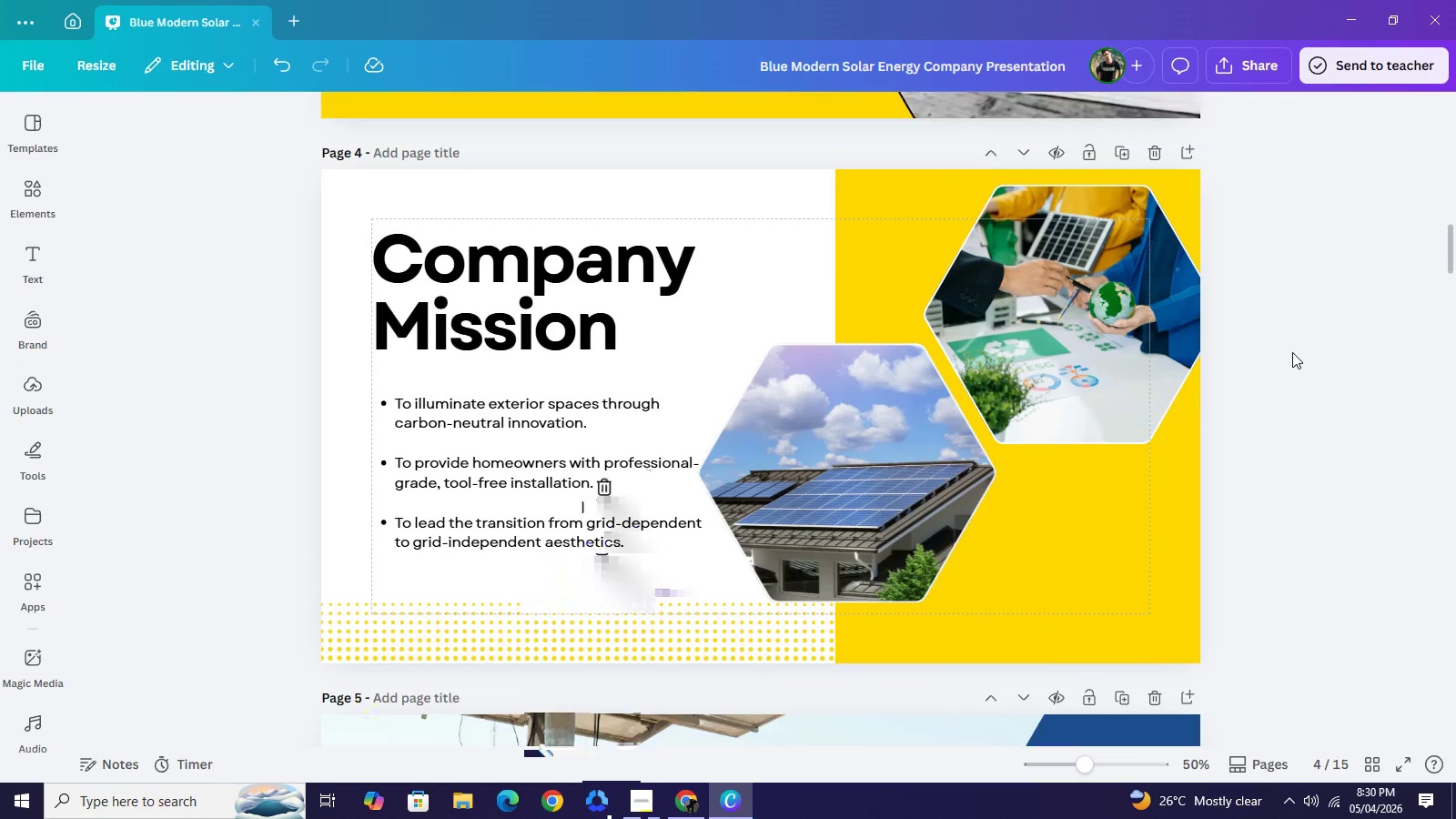 
scroll: coordinate [1292, 352], scroll_direction: up, amount: 6.0
 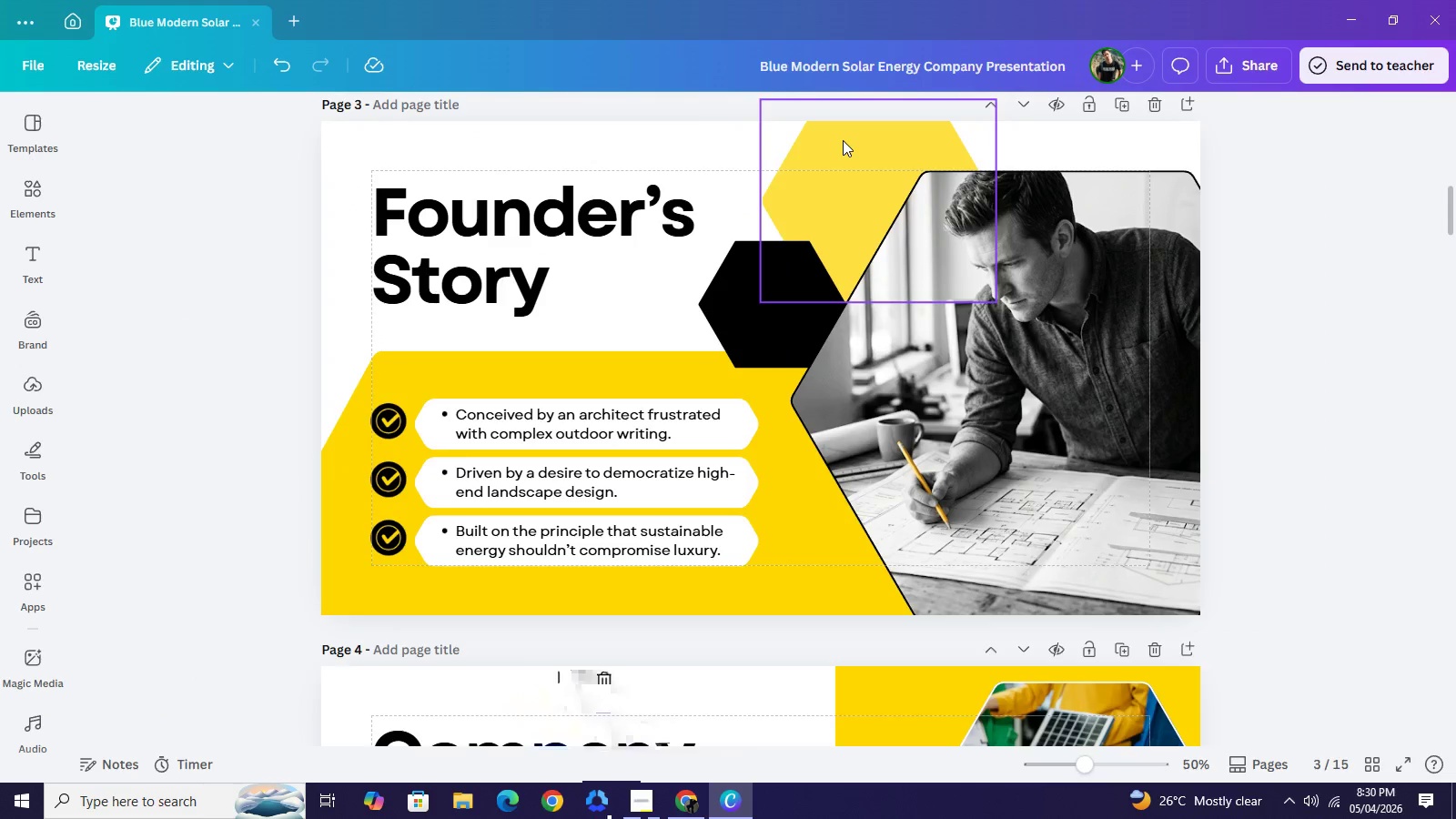 
left_click([843, 140])
 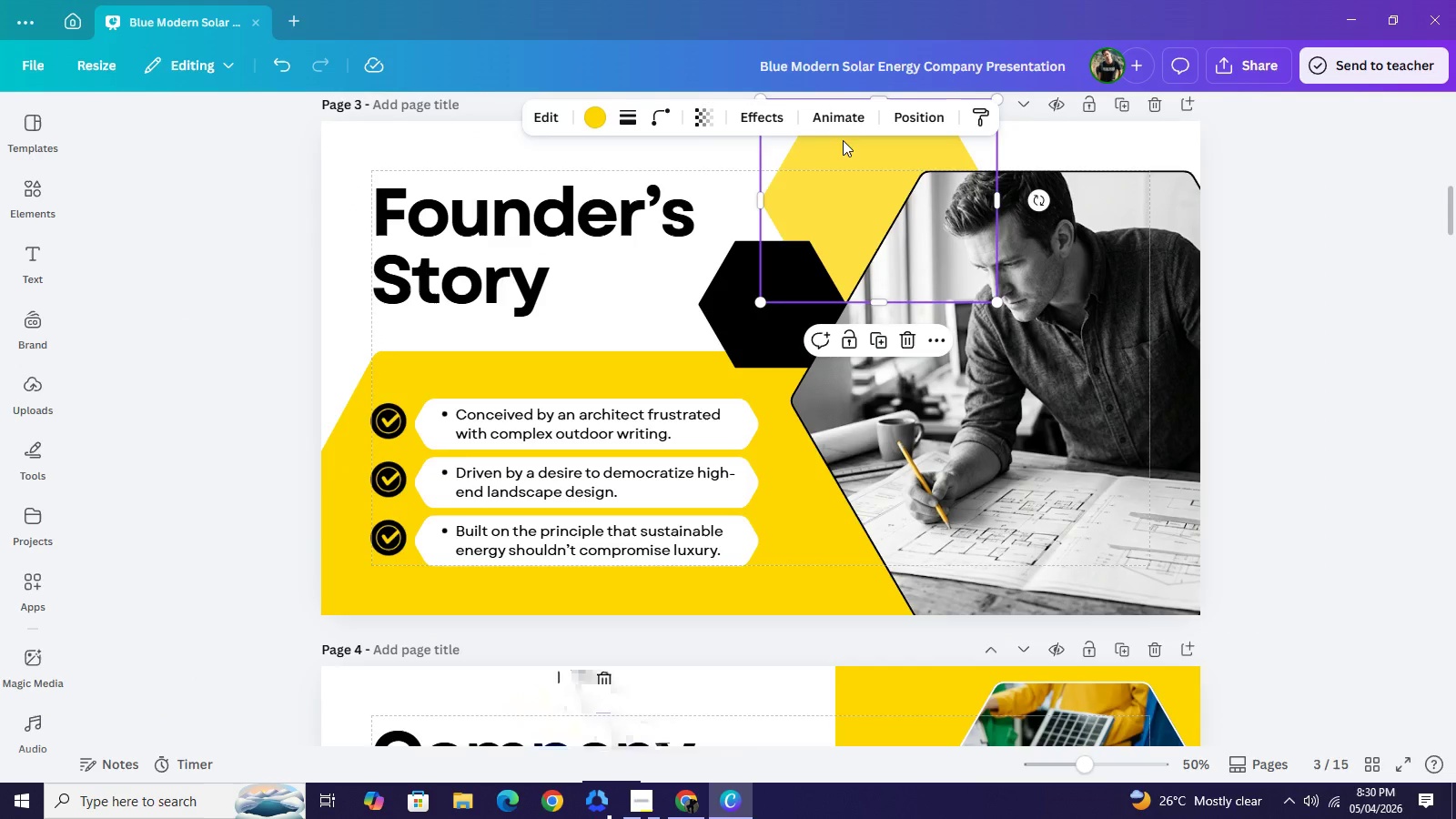 
key(Control+C)
 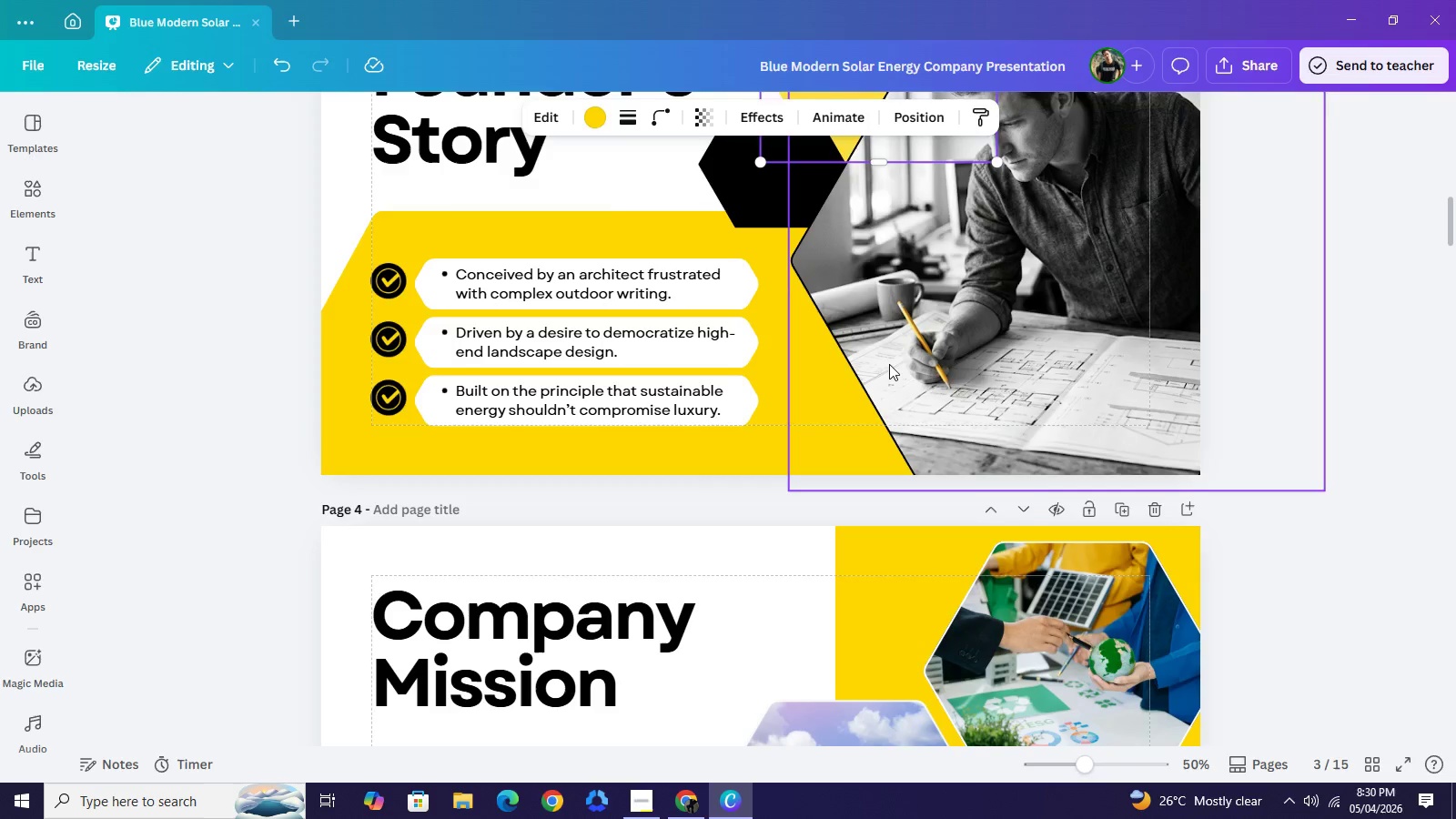 
scroll: coordinate [889, 361], scroll_direction: down, amount: 3.0
 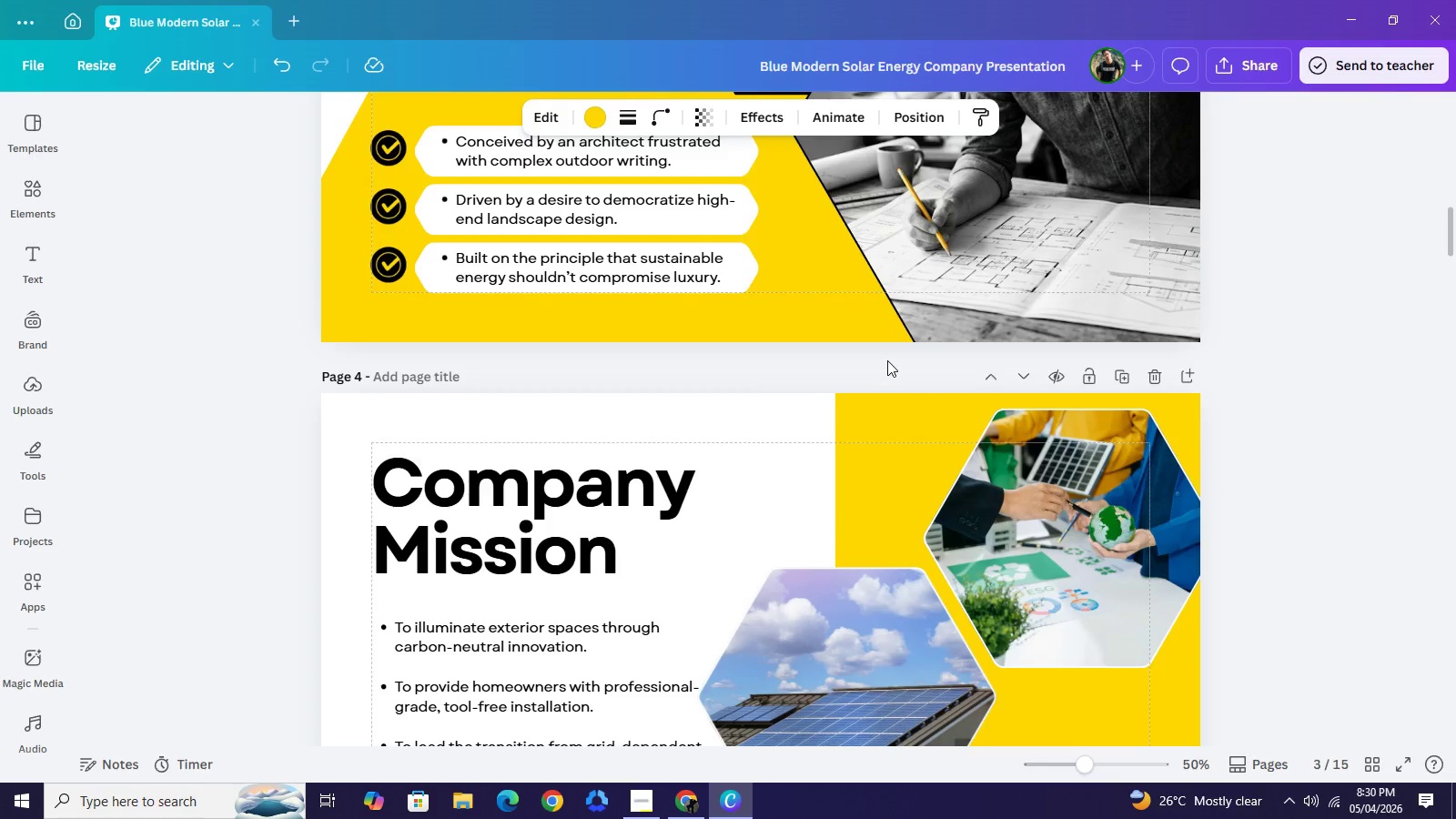 
key(Control+V)
 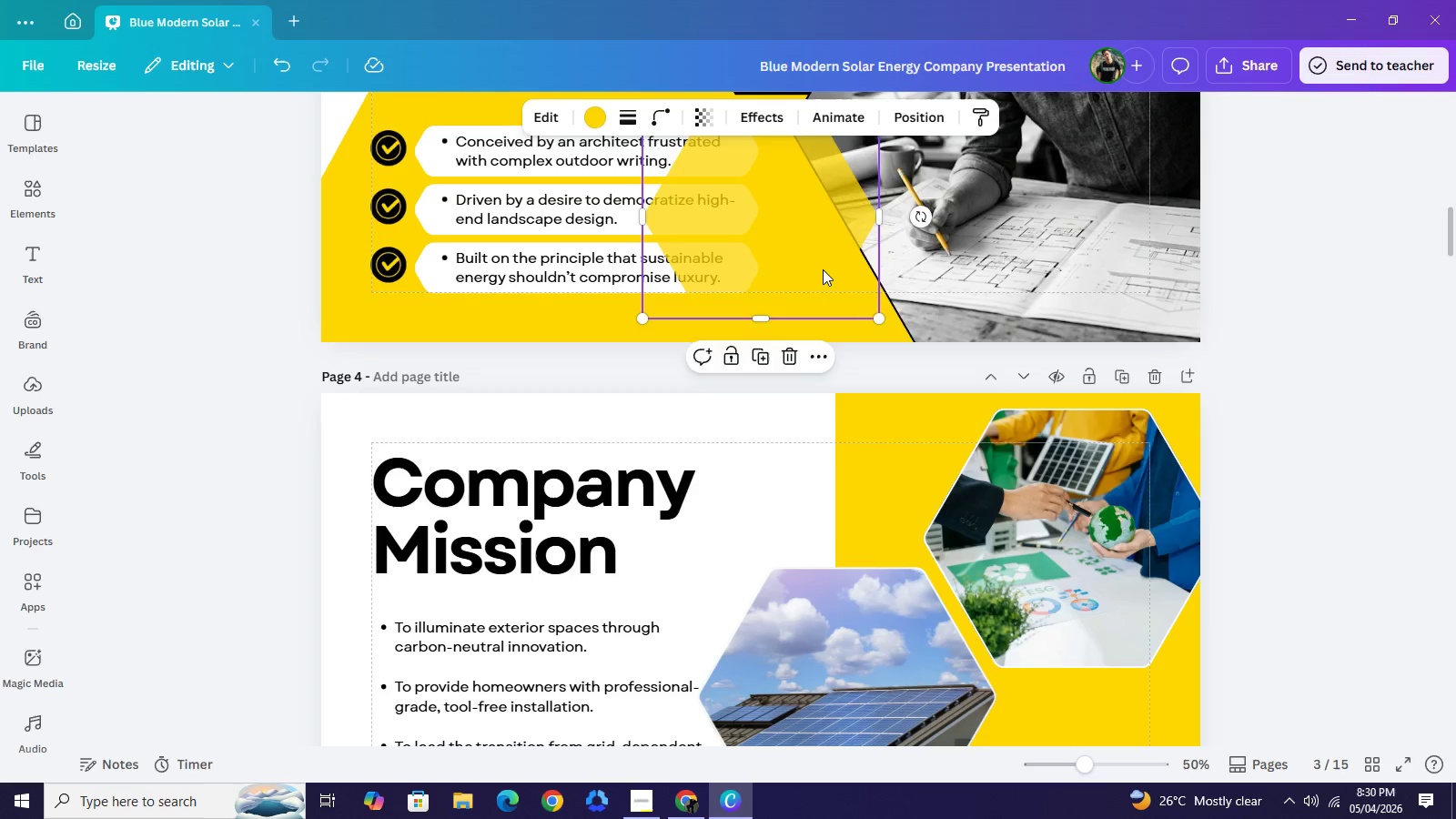 
left_click_drag(start_coordinate=[809, 214], to_coordinate=[881, 451])
 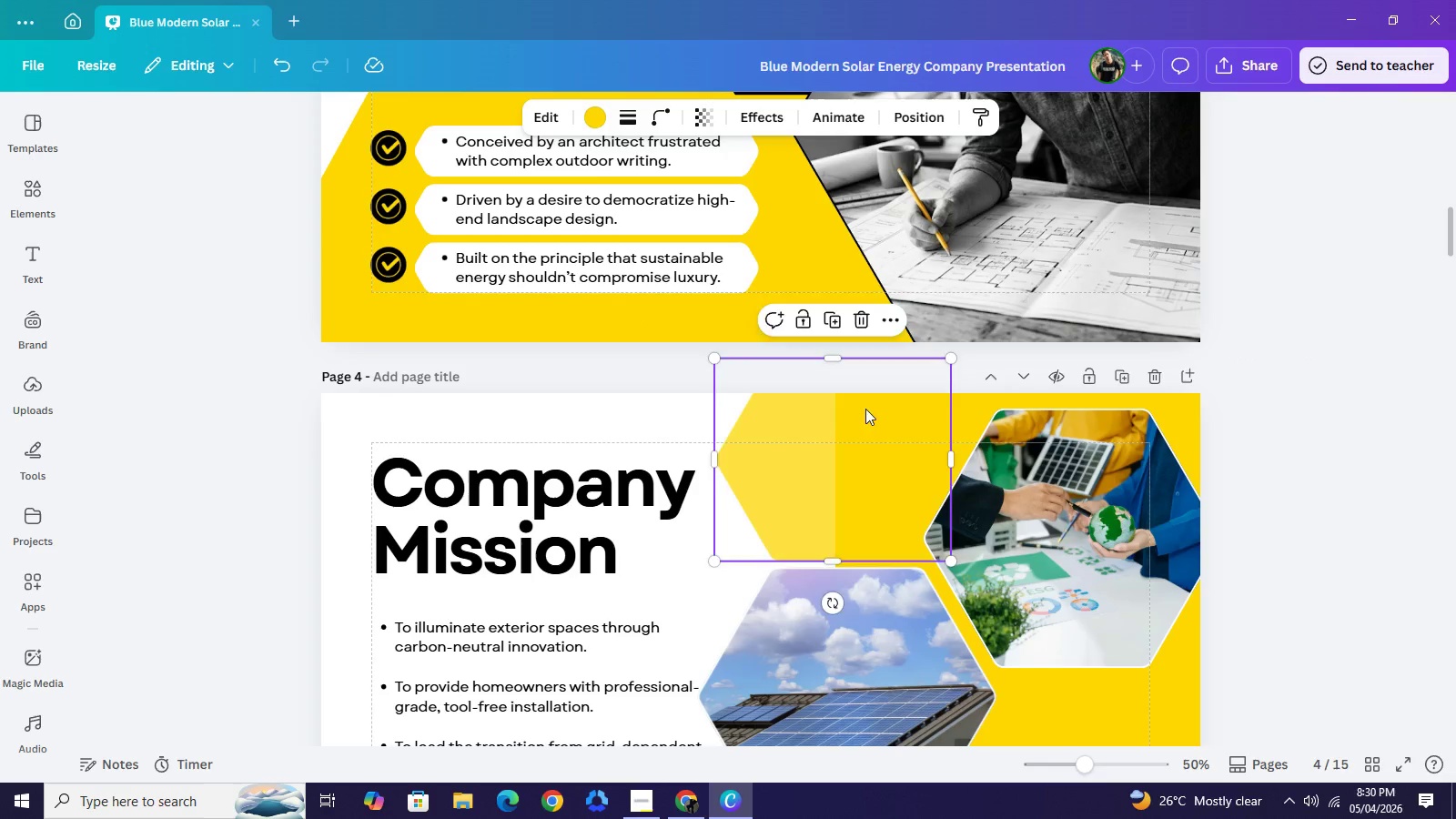 
left_click_drag(start_coordinate=[875, 442], to_coordinate=[867, 411])
 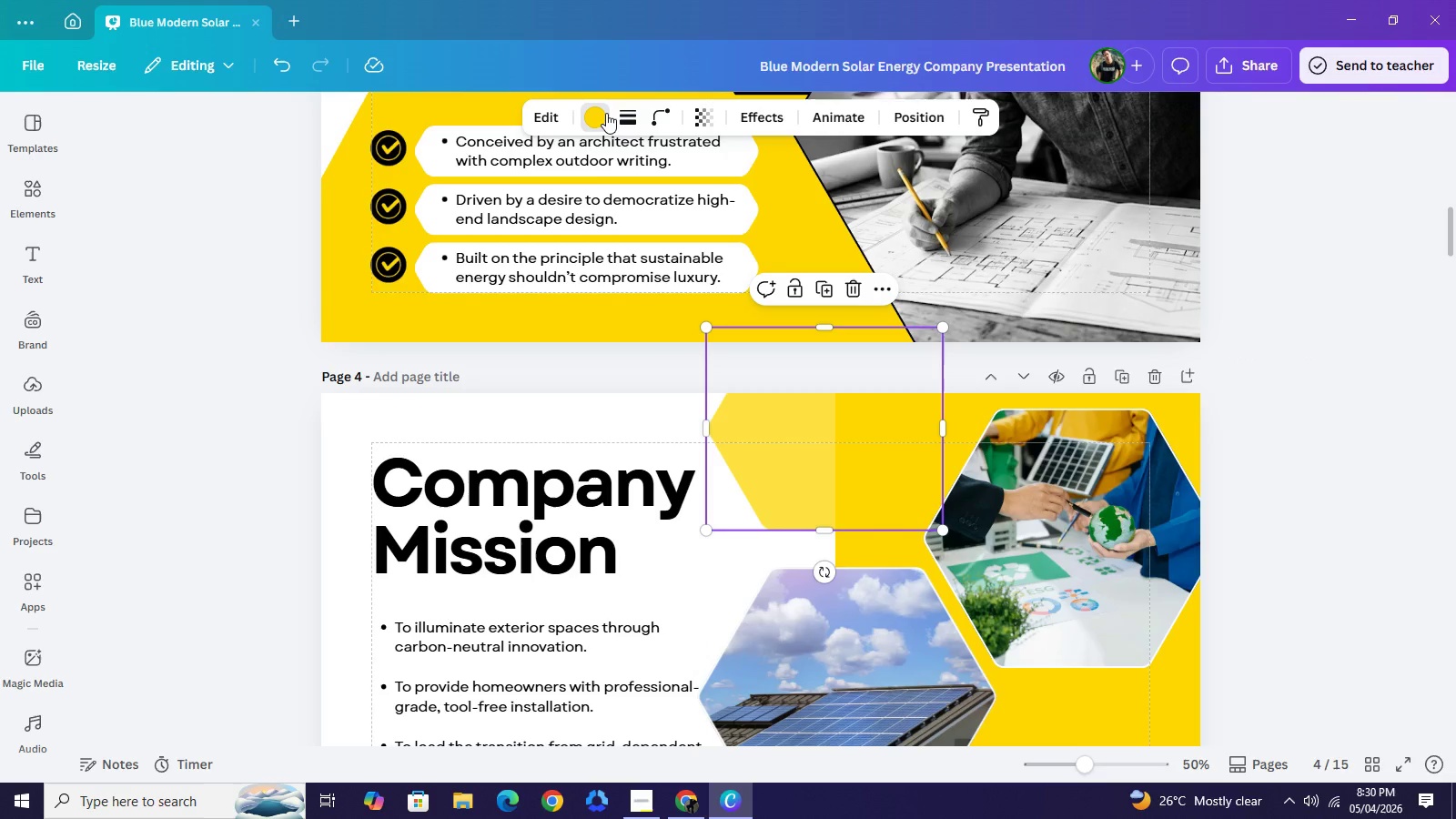 
left_click([606, 113])
 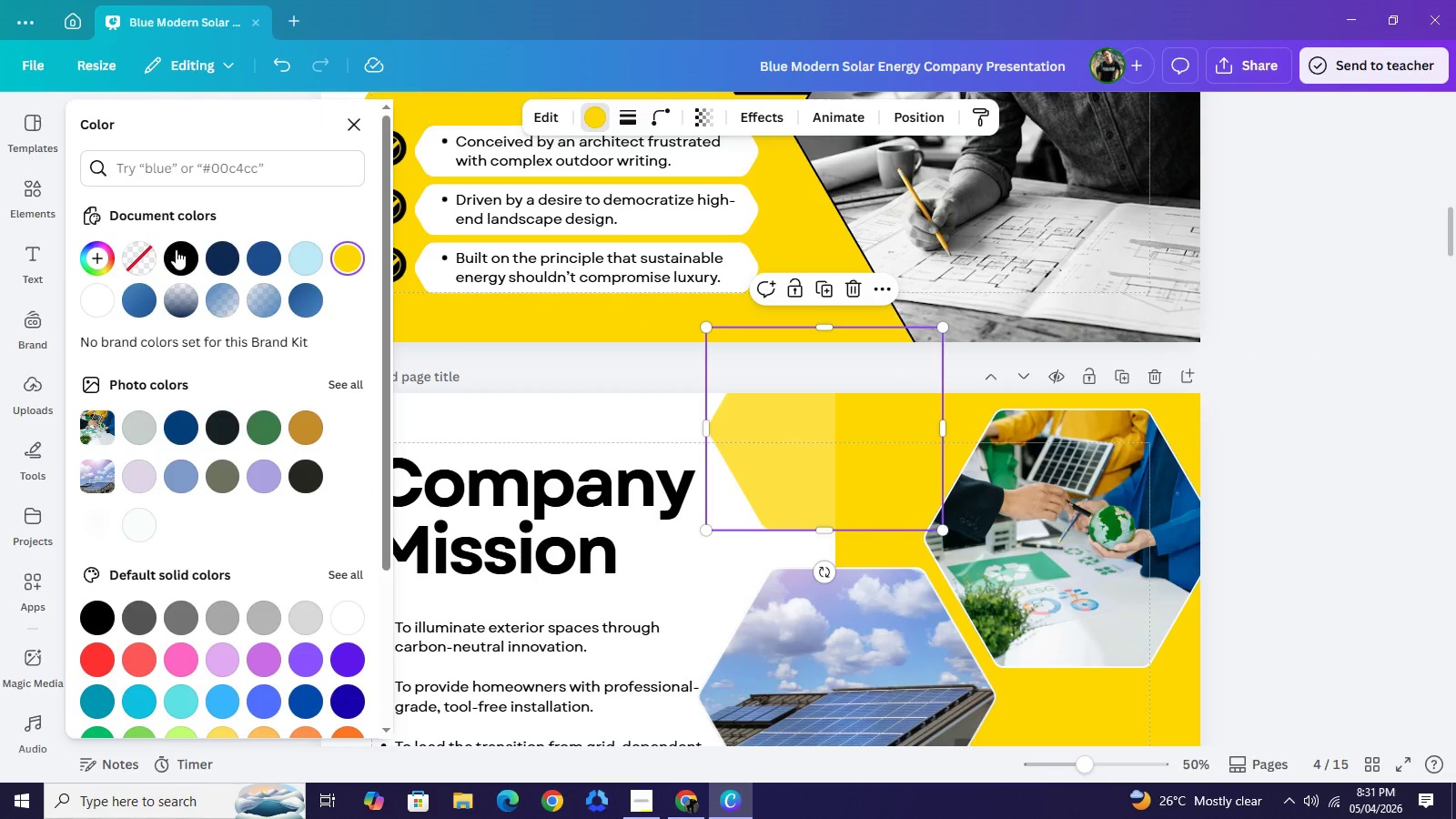 
left_click([176, 255])
 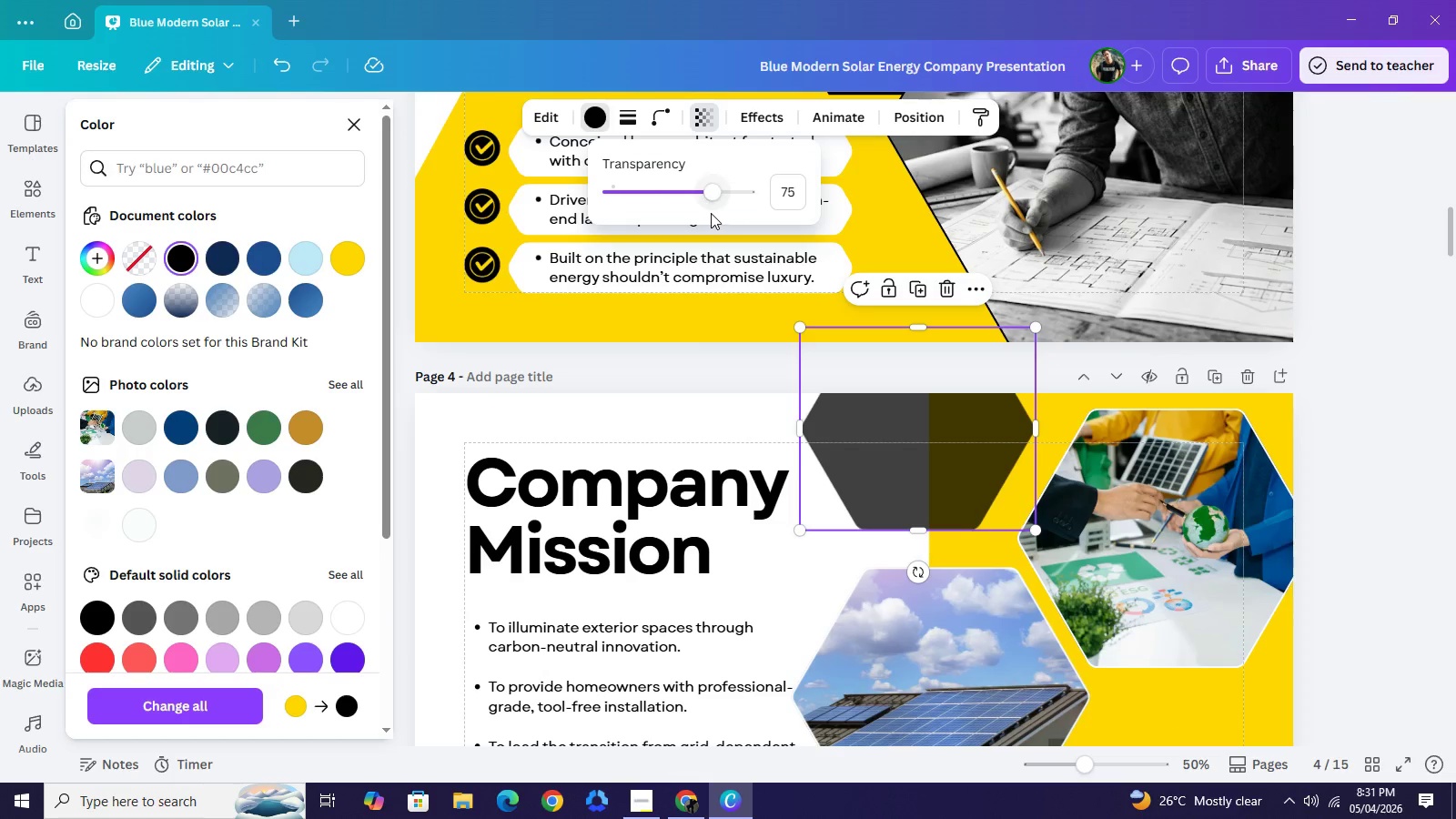 
left_click_drag(start_coordinate=[716, 194], to_coordinate=[793, 197])
 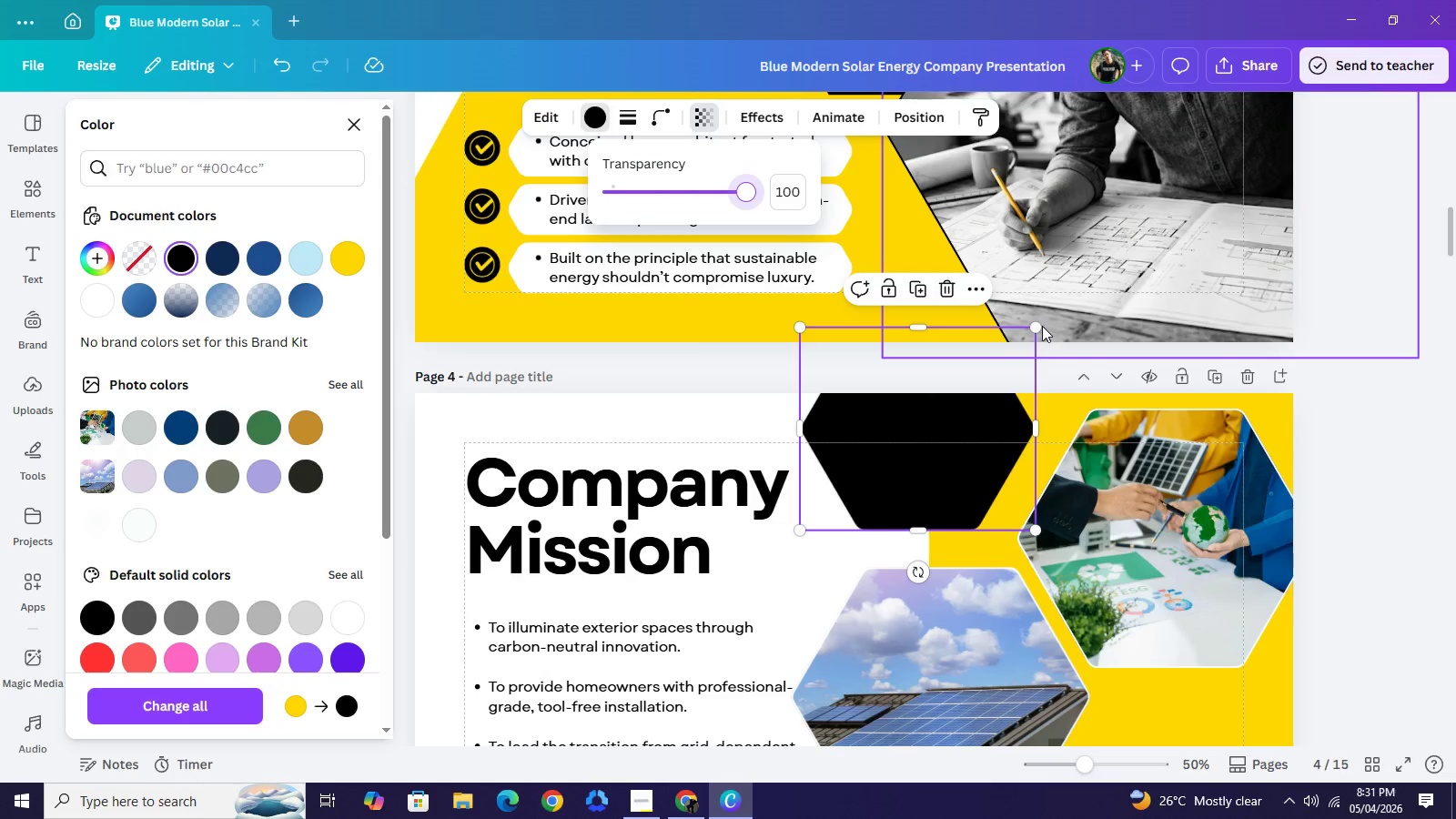 
left_click_drag(start_coordinate=[1034, 326], to_coordinate=[1063, 310])
 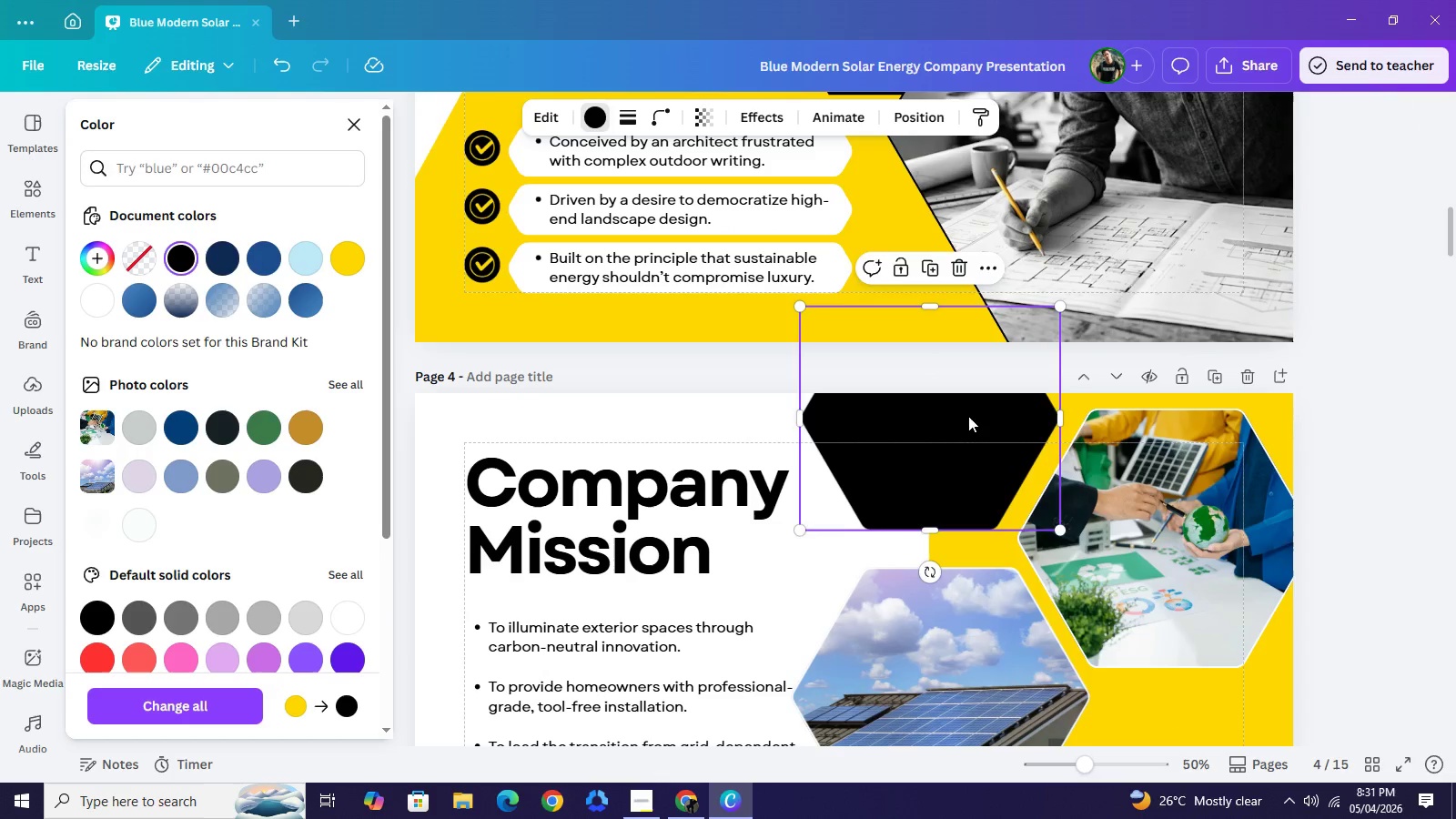 
left_click_drag(start_coordinate=[968, 430], to_coordinate=[974, 415])
 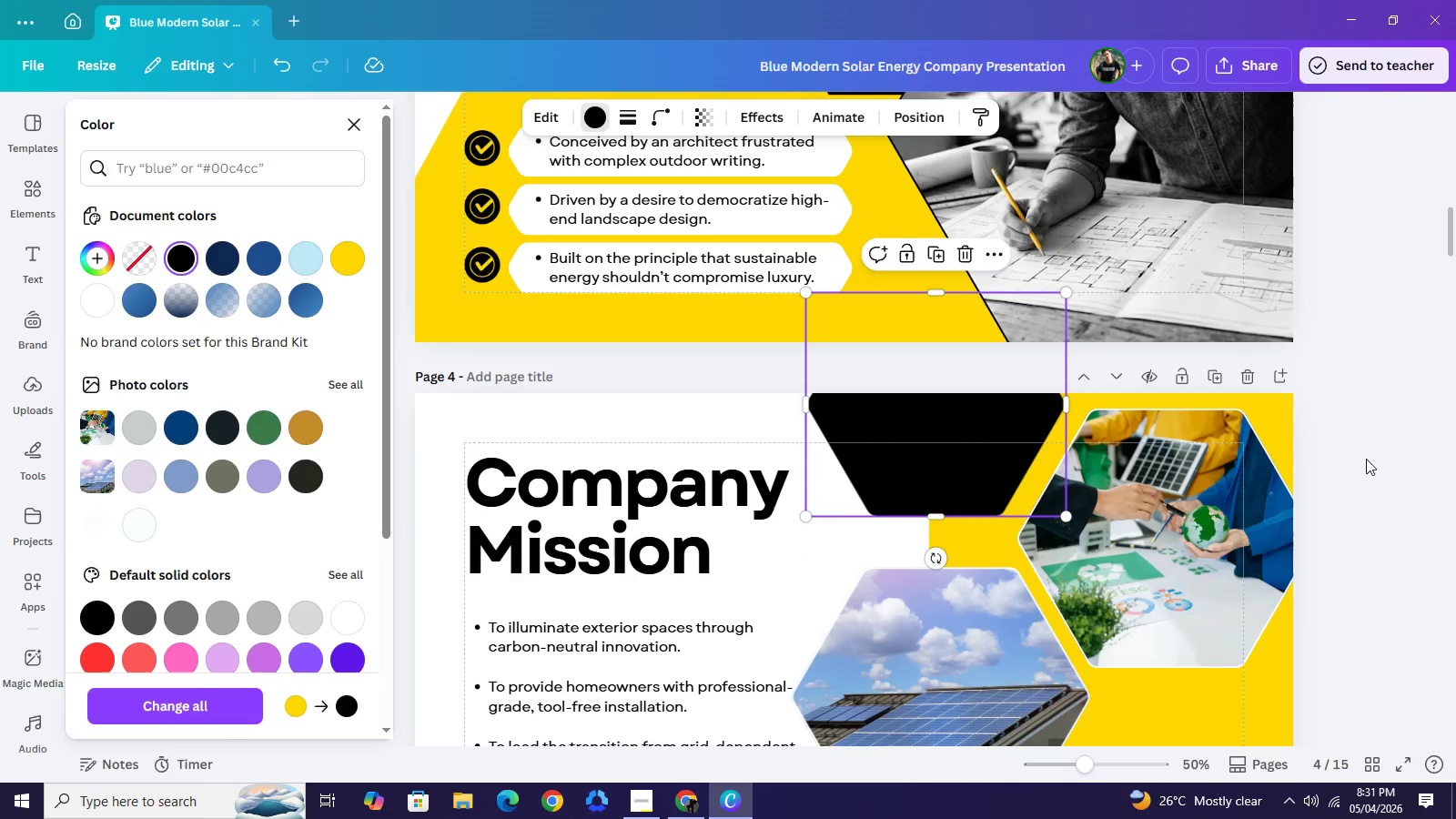 
left_click([1366, 459])
 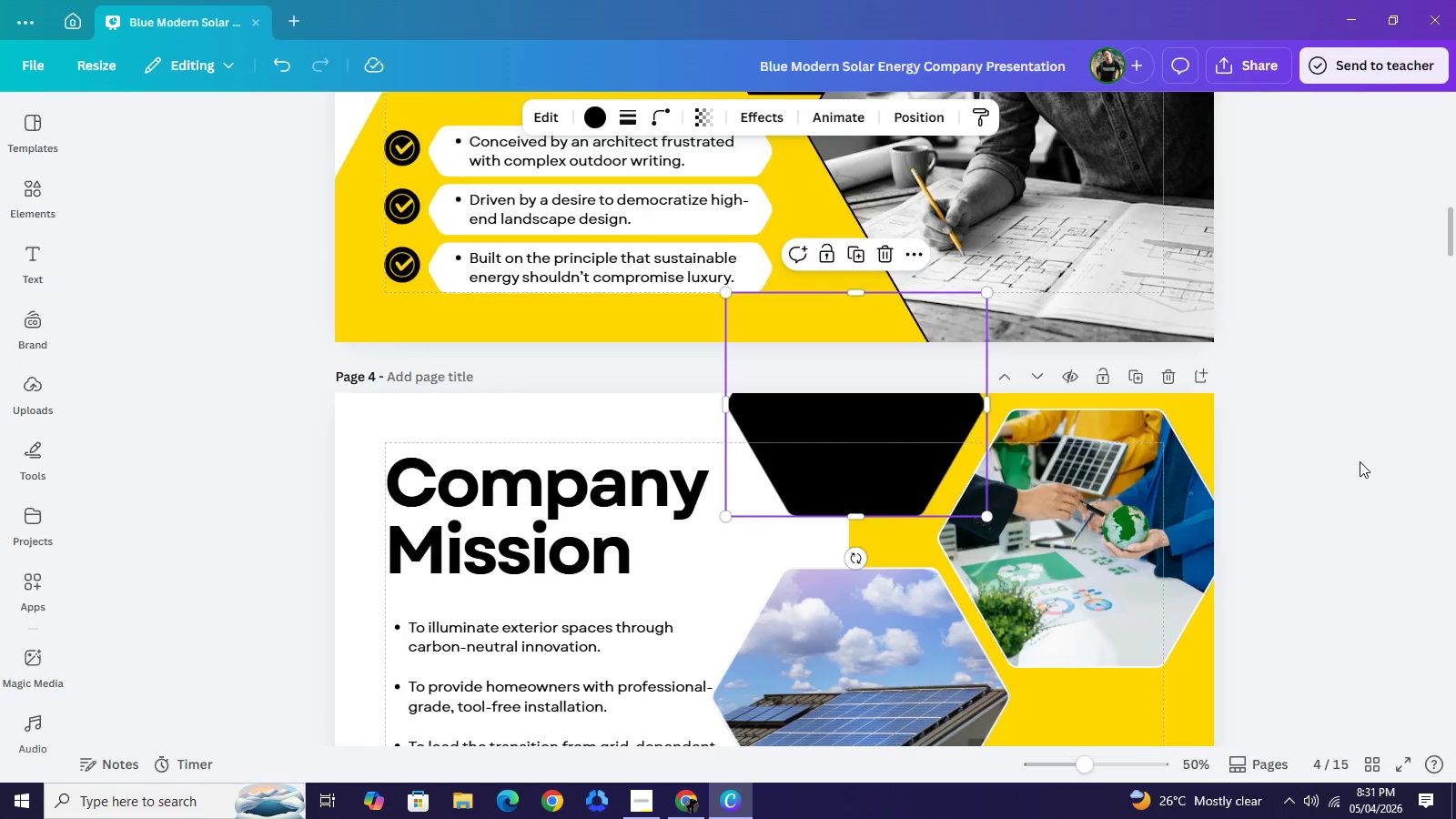 
left_click([1360, 461])
 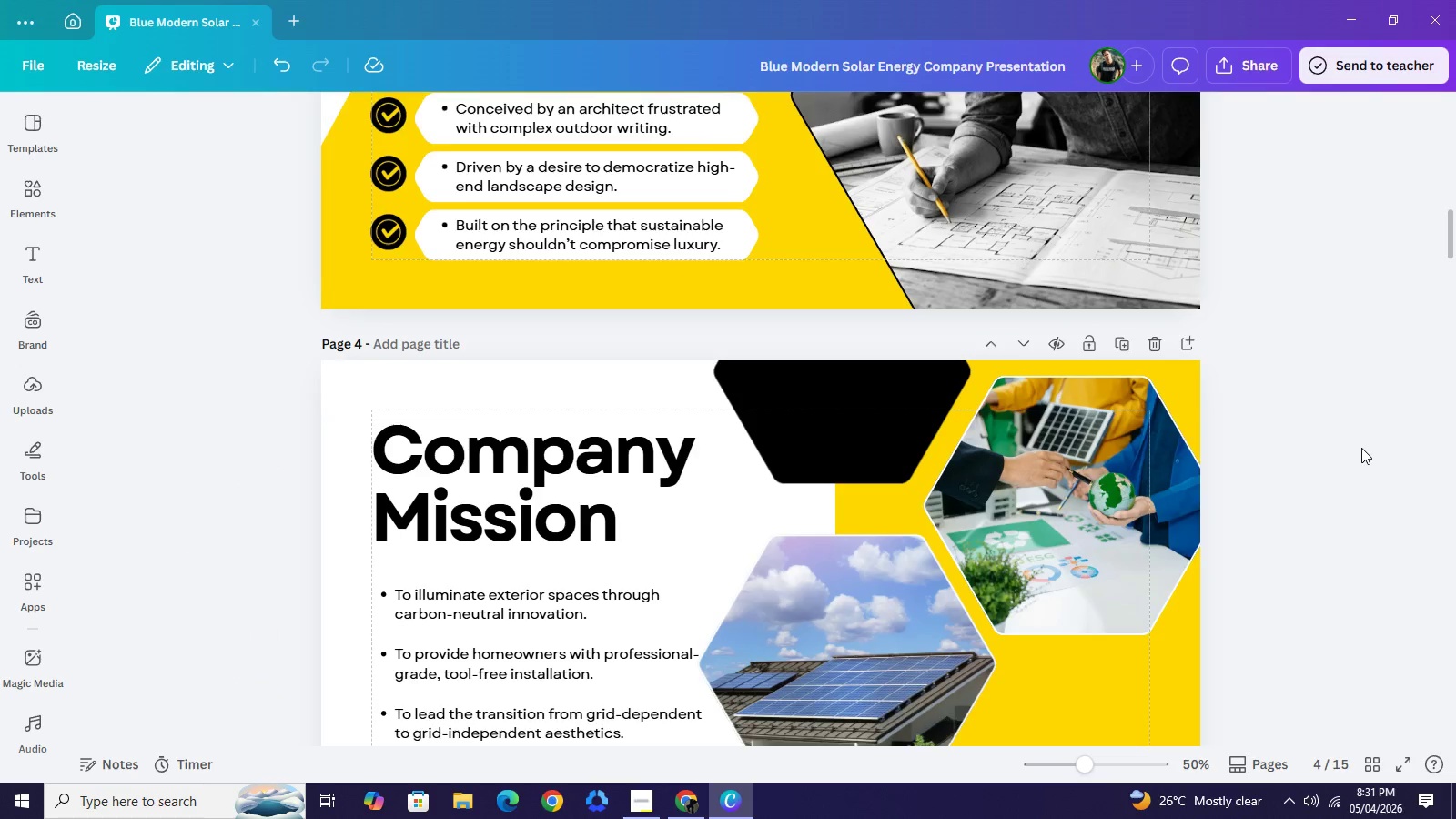 
scroll: coordinate [1362, 439], scroll_direction: down, amount: 2.0
 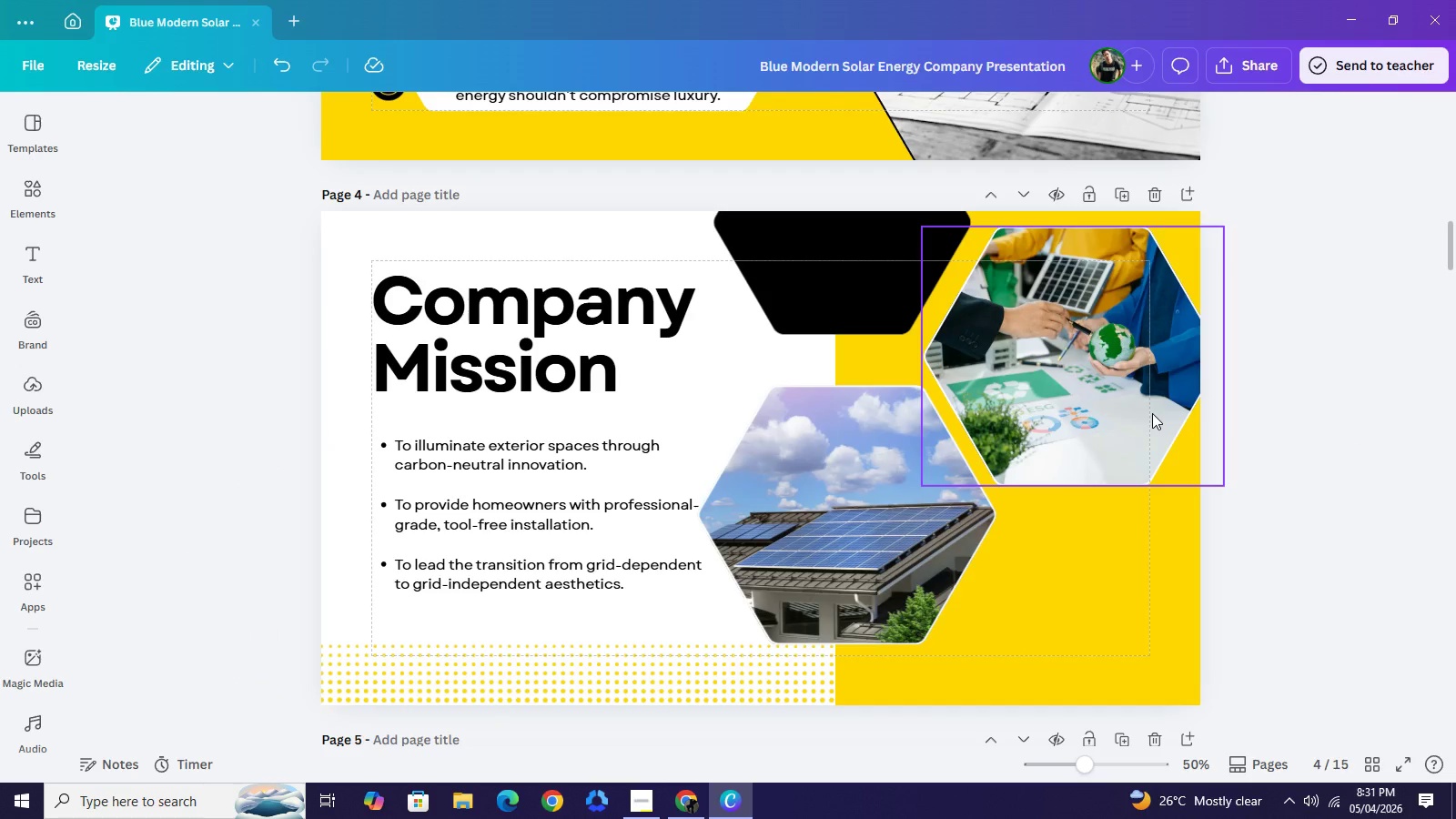 
scroll: coordinate [1158, 408], scroll_direction: up, amount: 12.0
 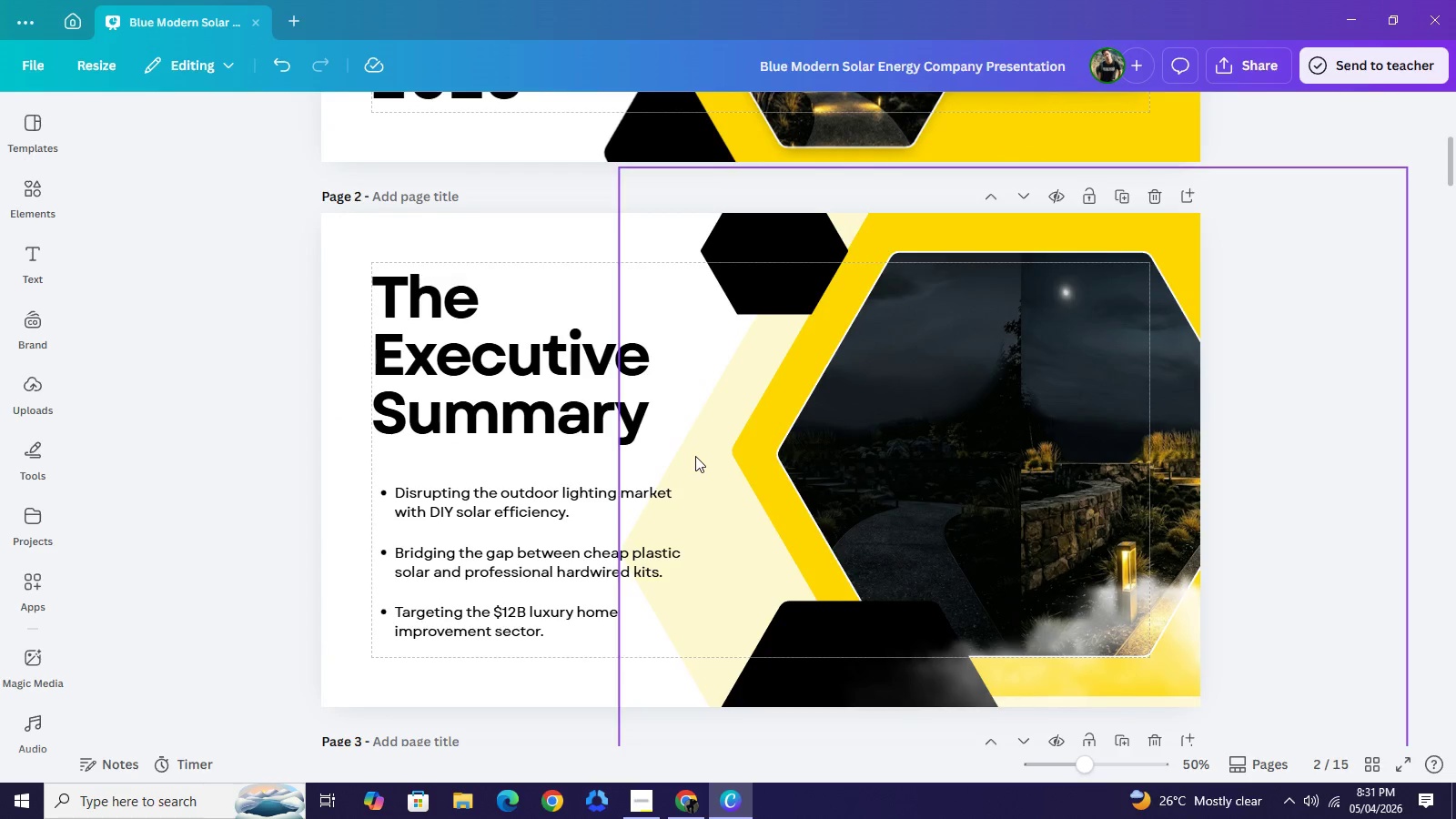 
left_click([695, 456])
 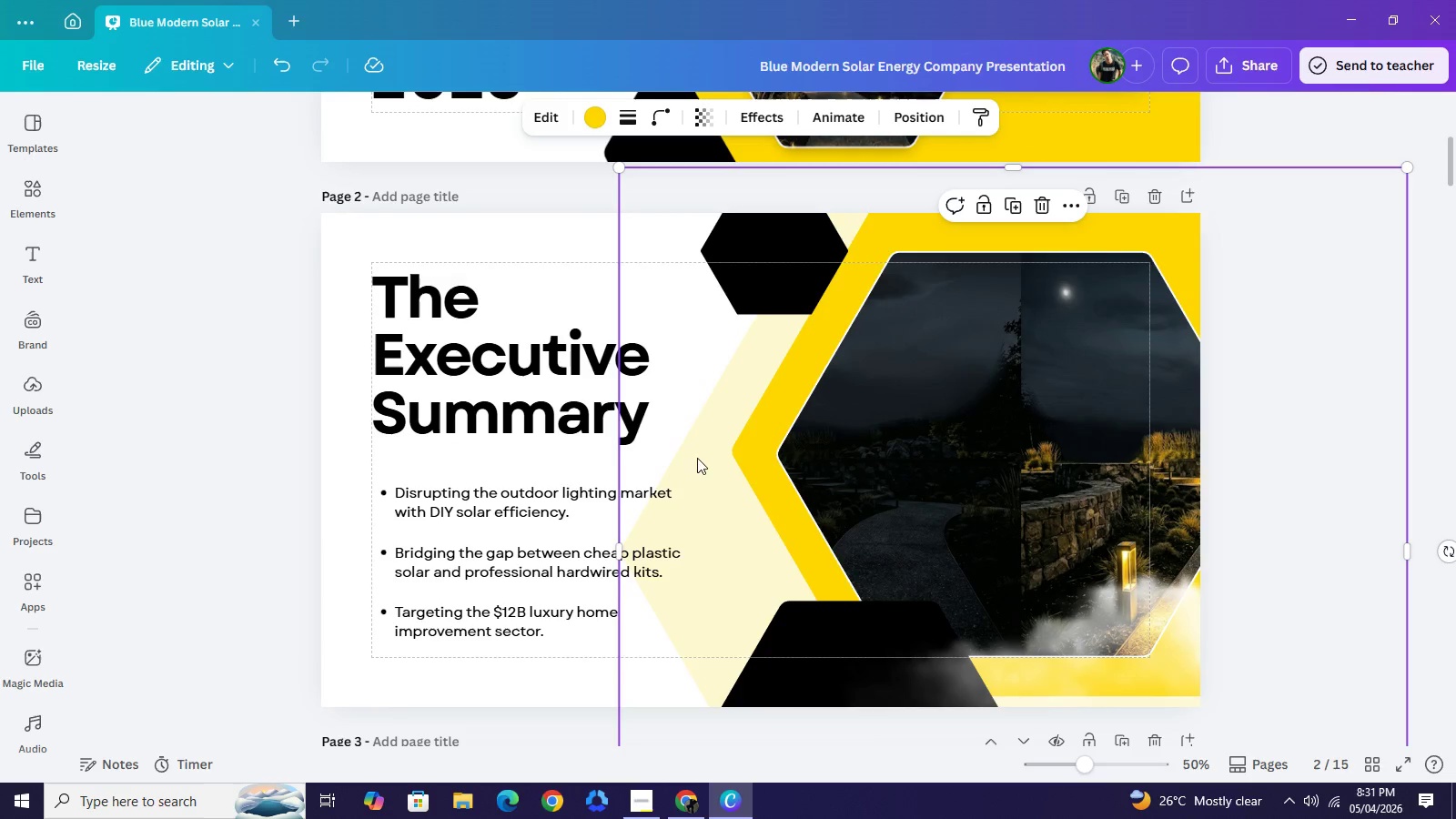 
key(Control+C)
 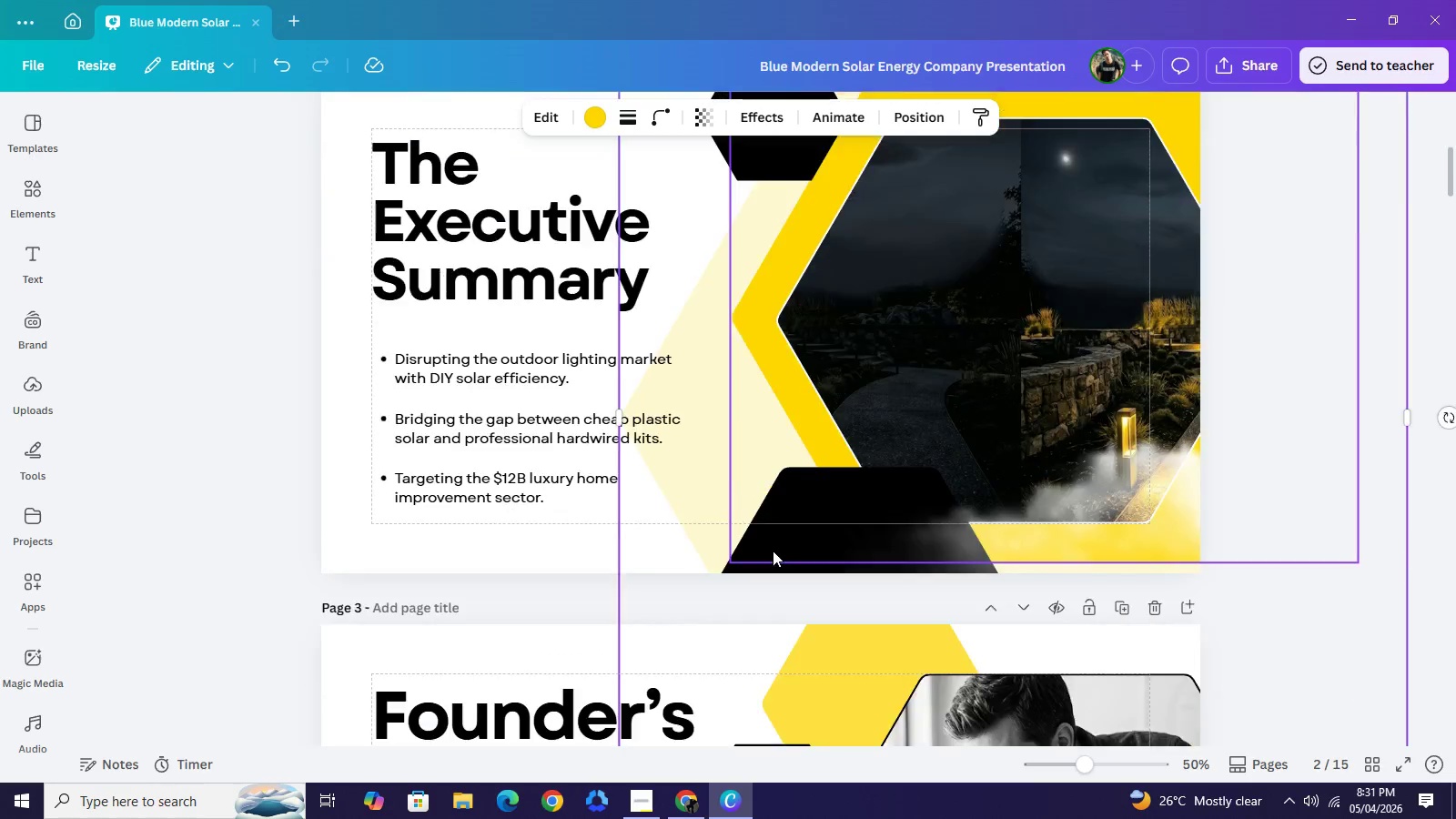 
scroll: coordinate [773, 551], scroll_direction: down, amount: 6.0
 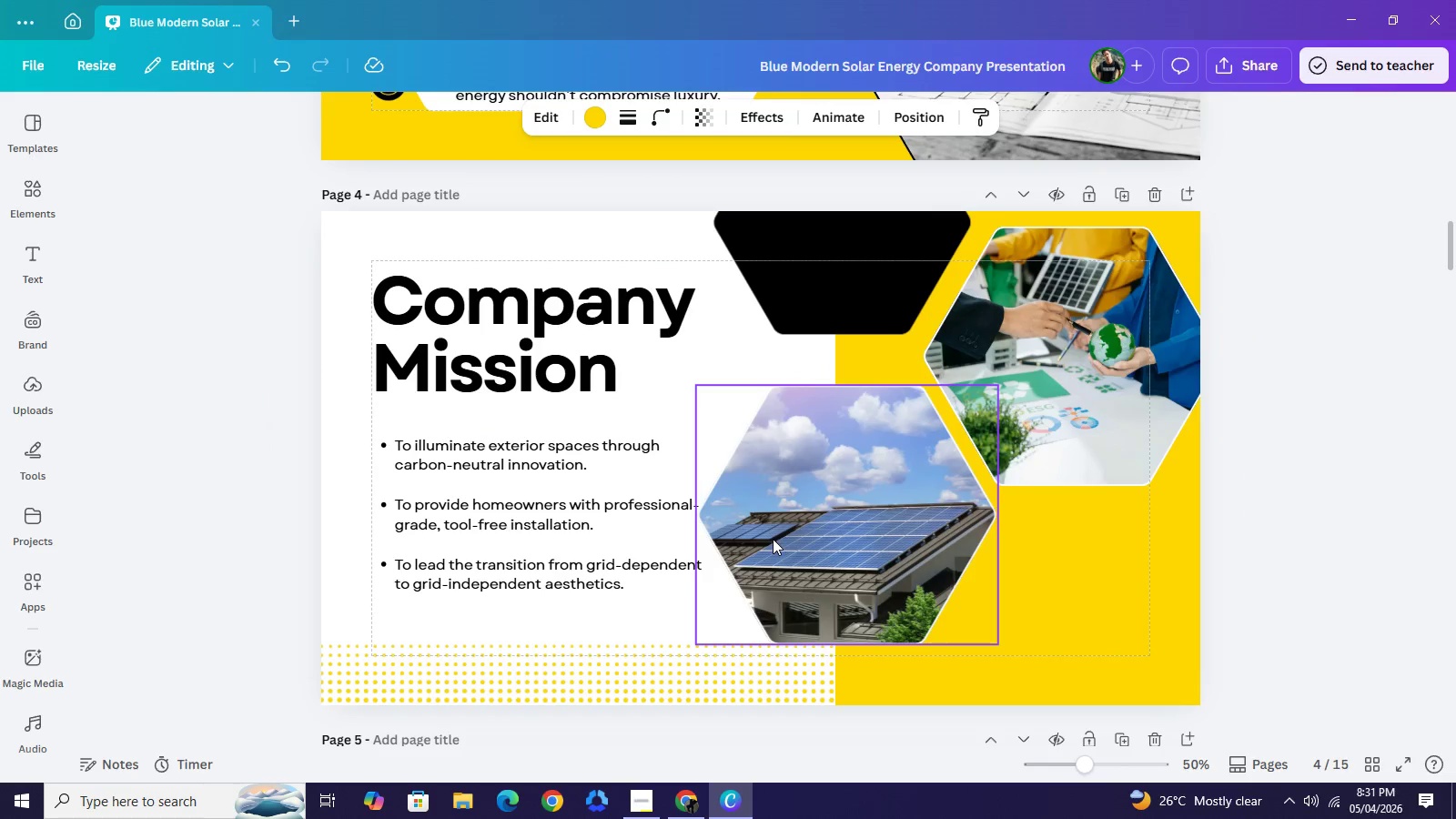 
key(Control+V)
 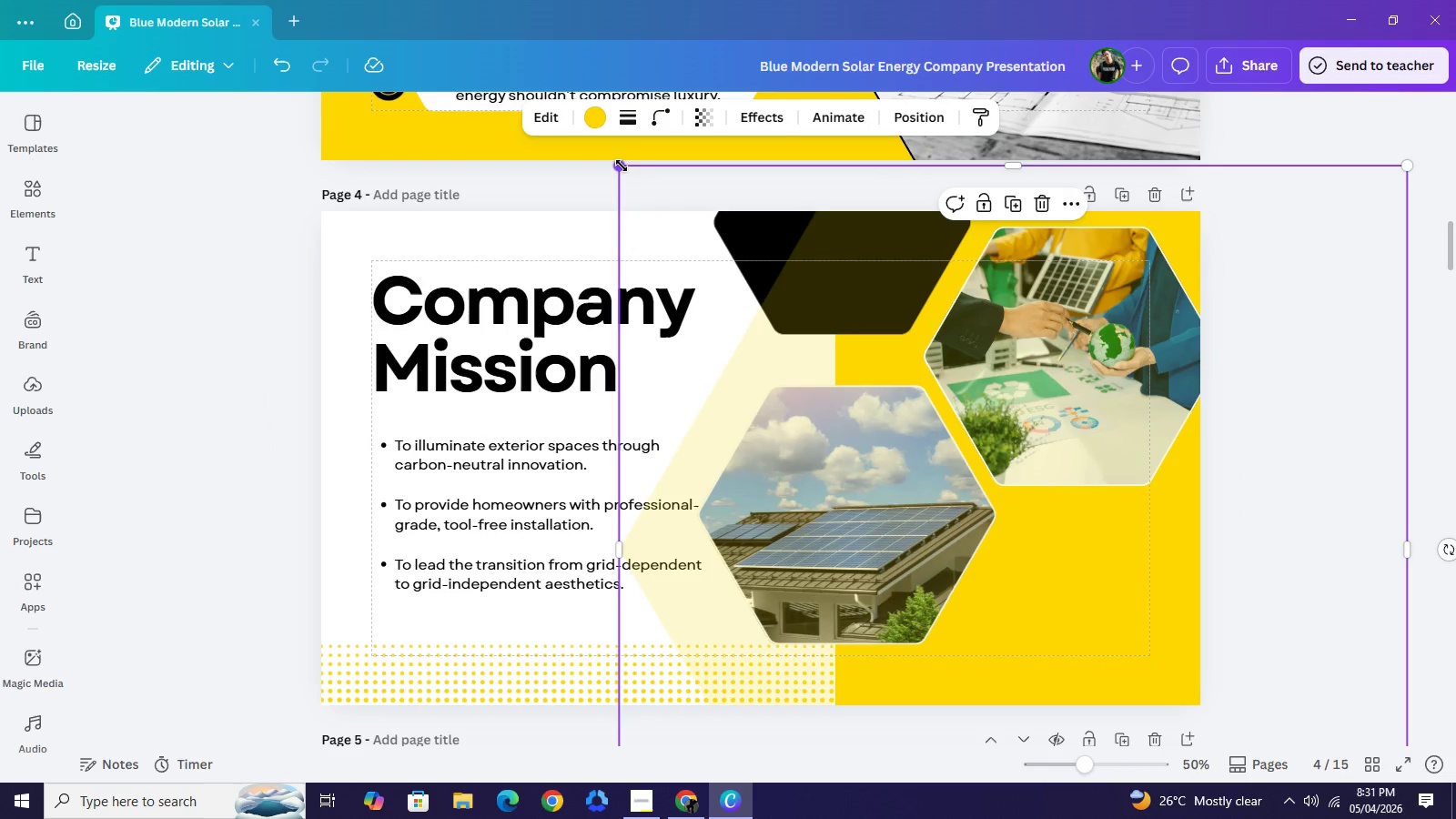 
left_click_drag(start_coordinate=[622, 162], to_coordinate=[1024, 536])
 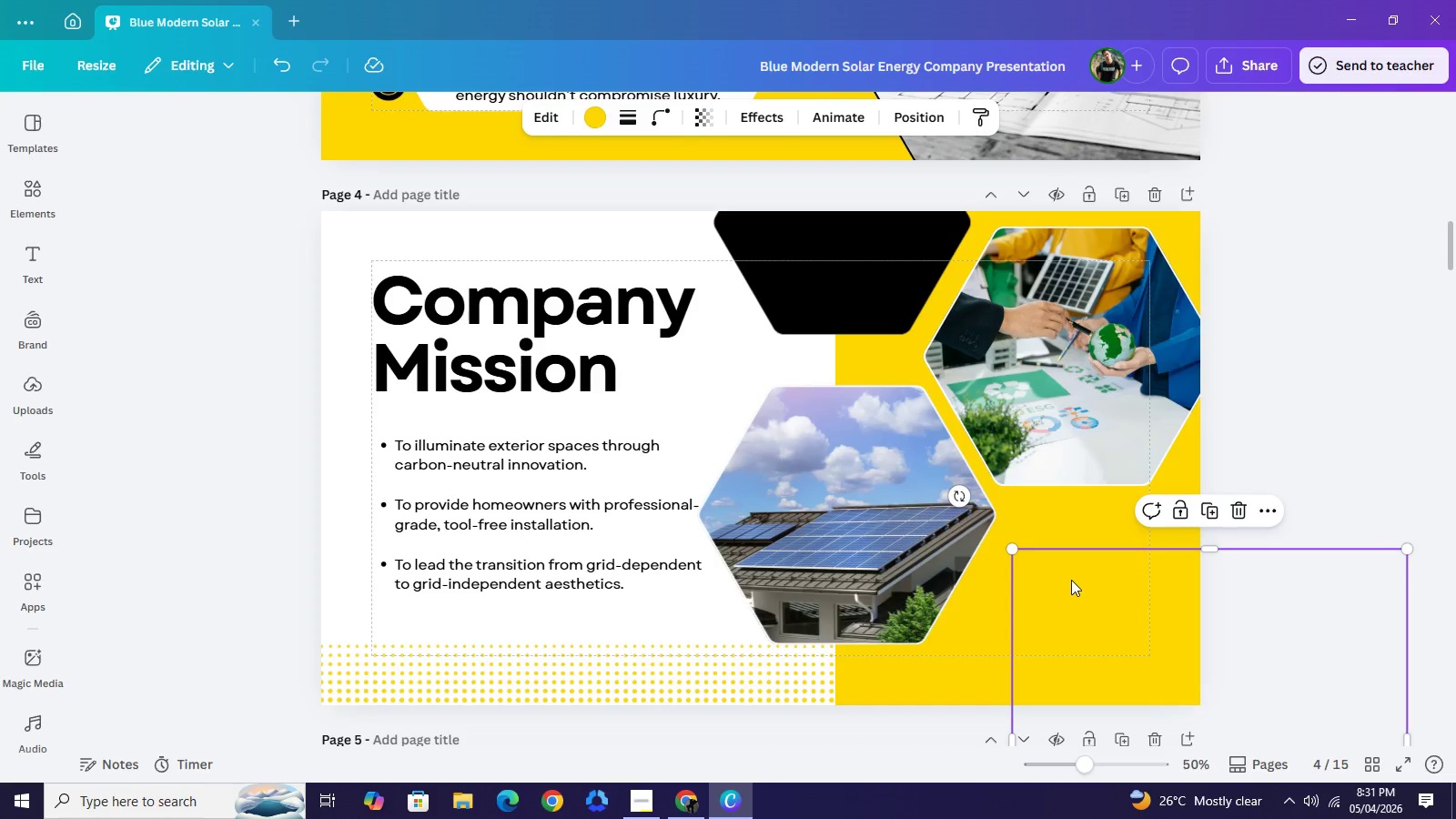 
left_click_drag(start_coordinate=[1067, 608], to_coordinate=[1068, 571])
 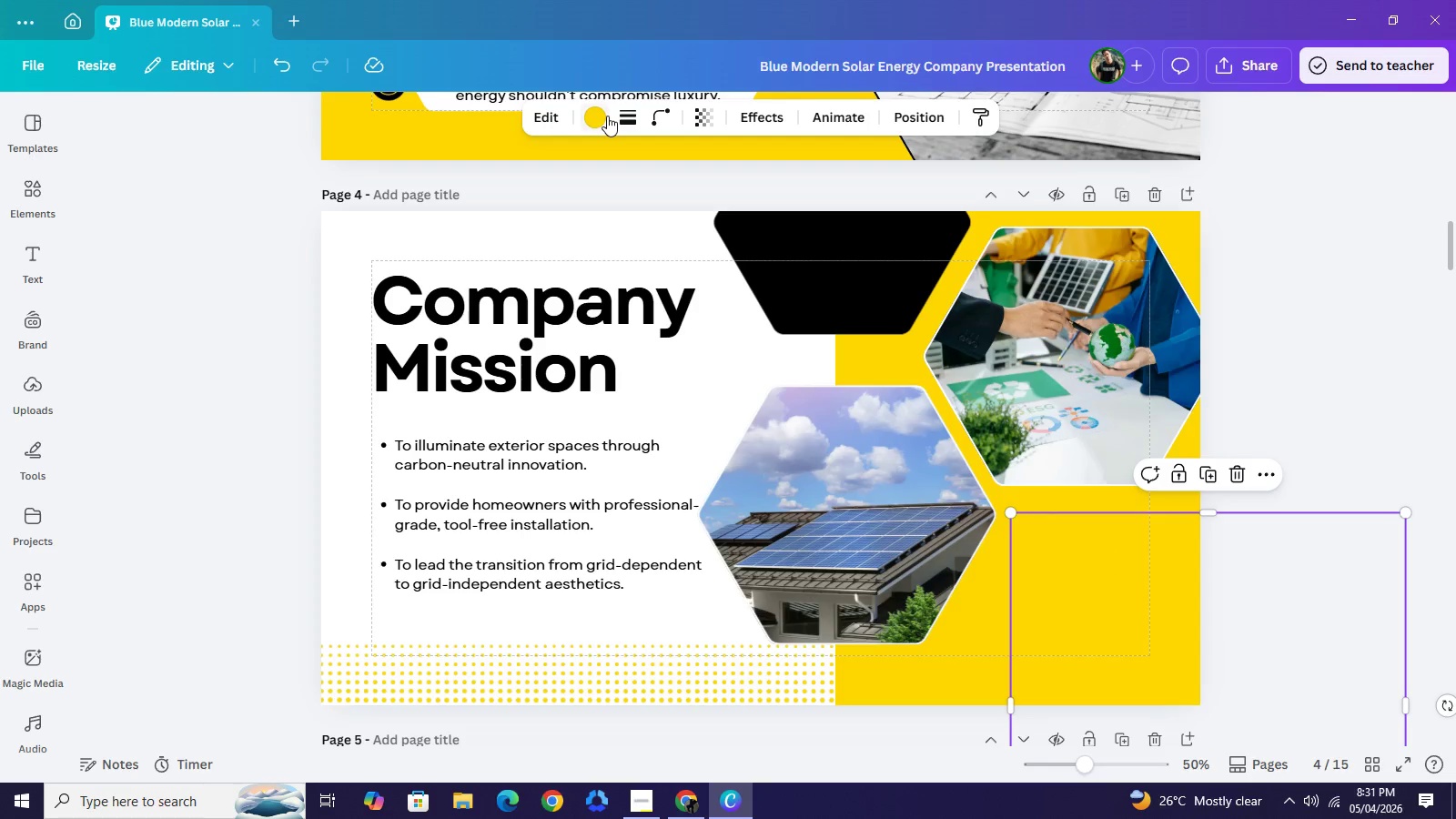 
left_click([607, 116])
 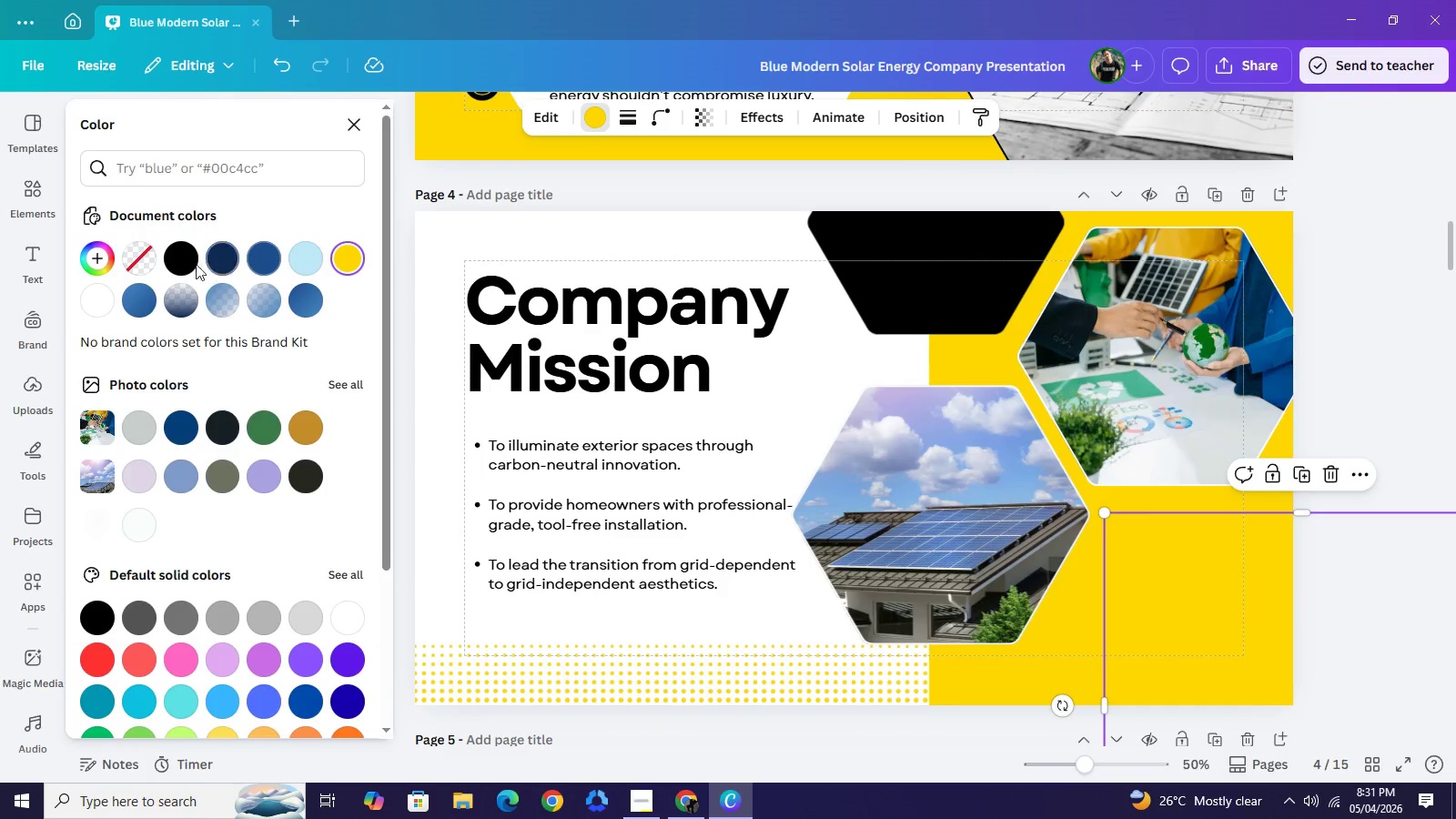 
left_click([187, 266])
 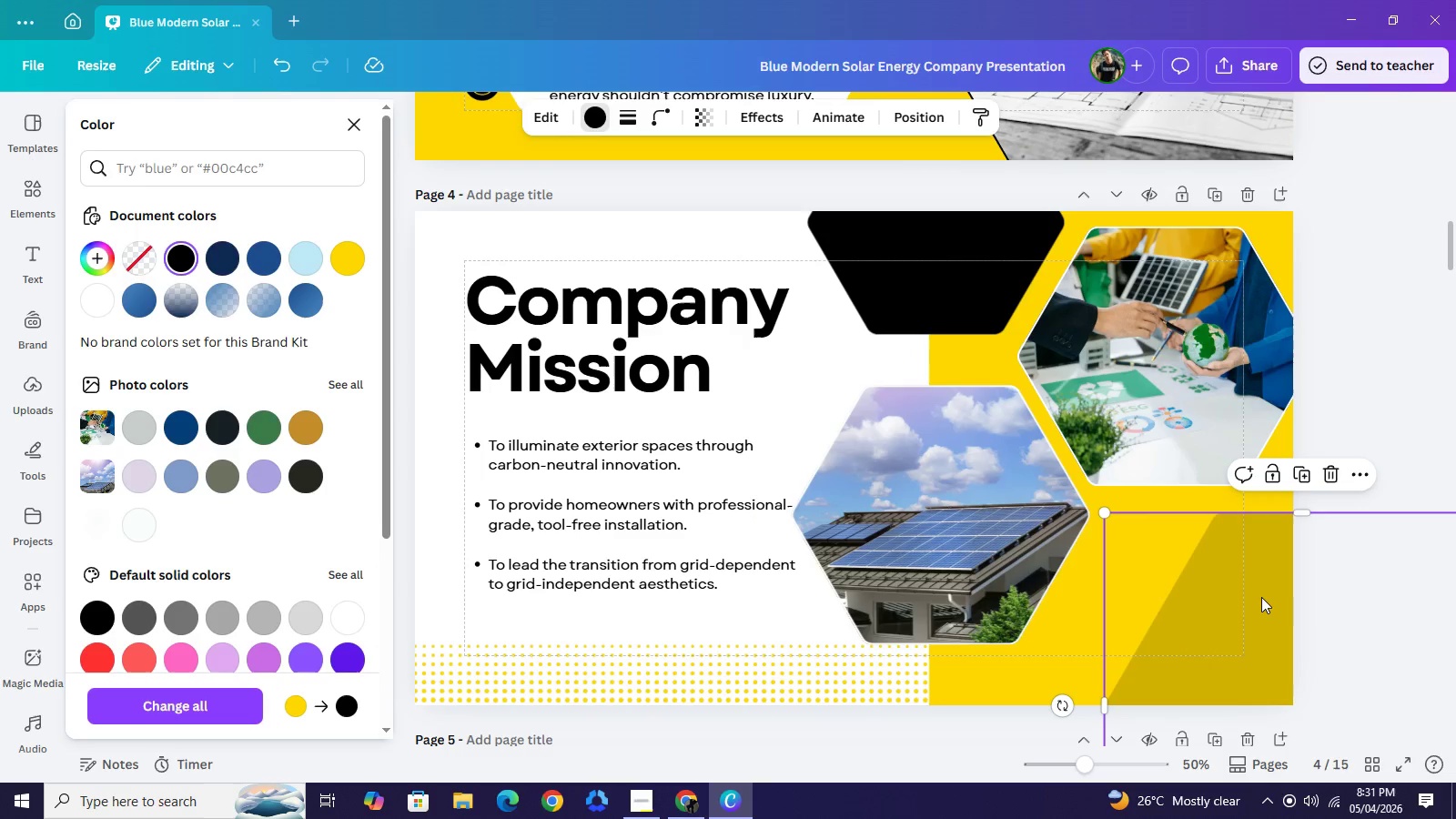 
left_click_drag(start_coordinate=[1250, 597], to_coordinate=[1168, 609])
 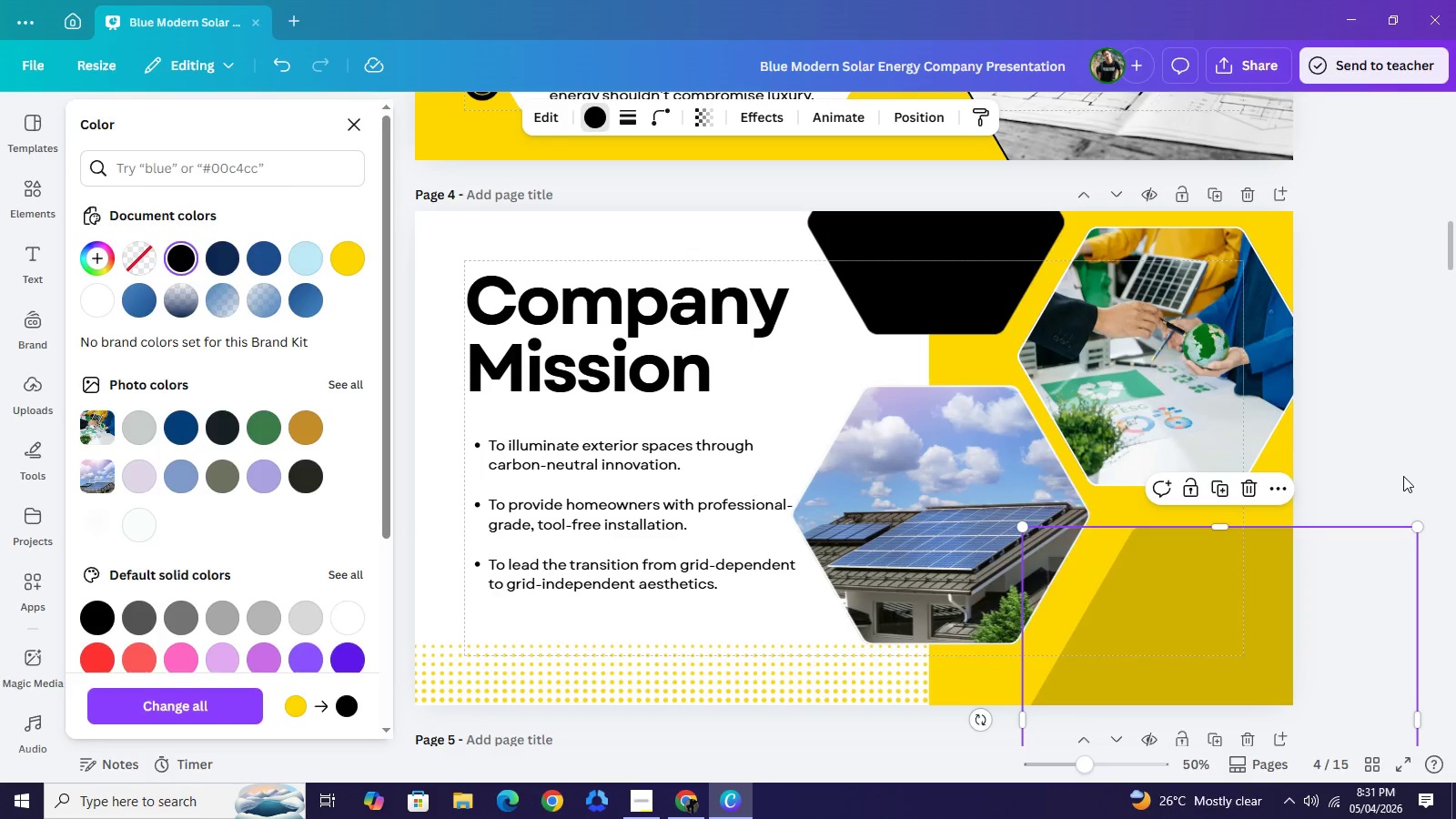 
left_click([1403, 476])
 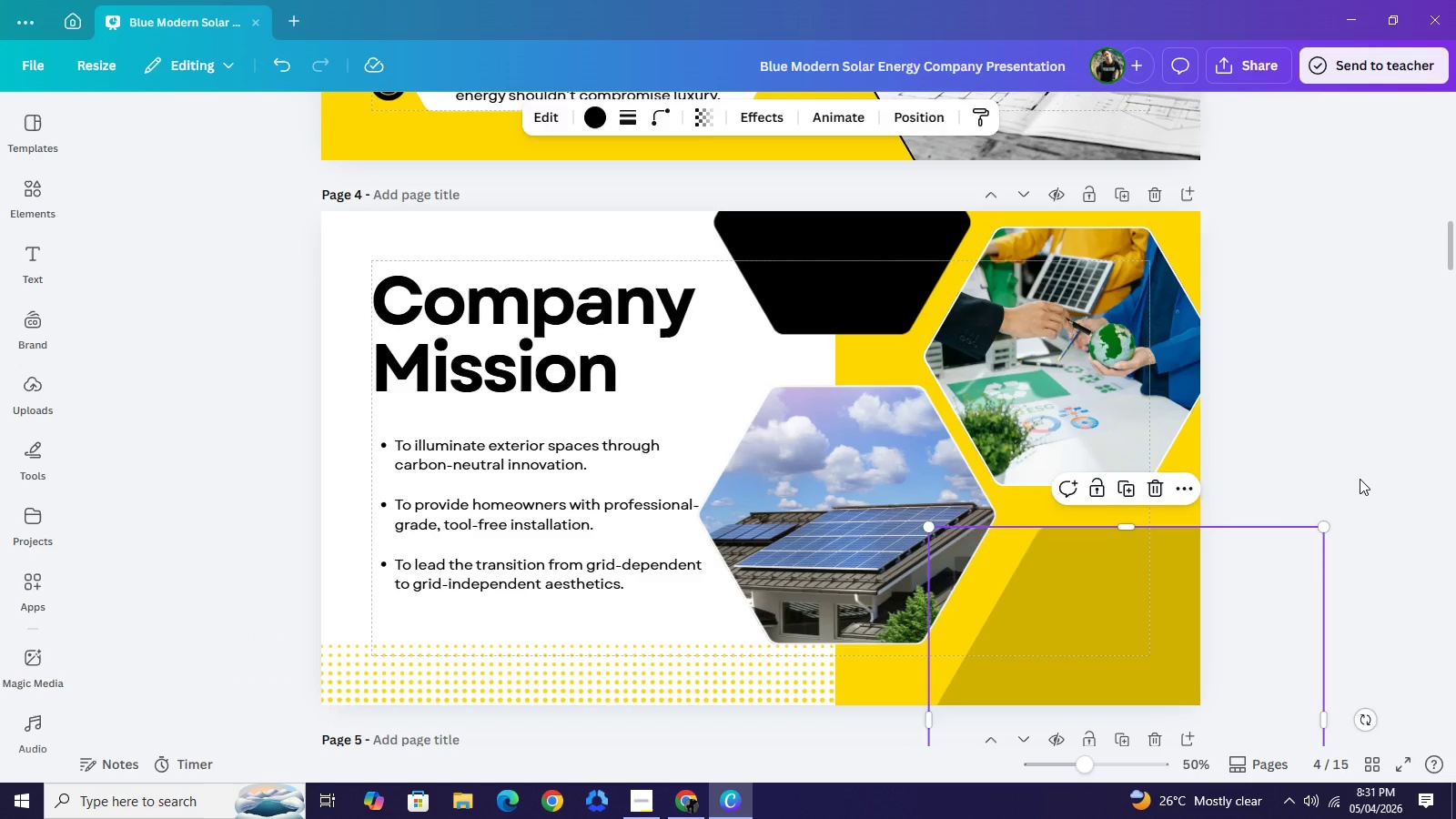 
left_click([1360, 479])
 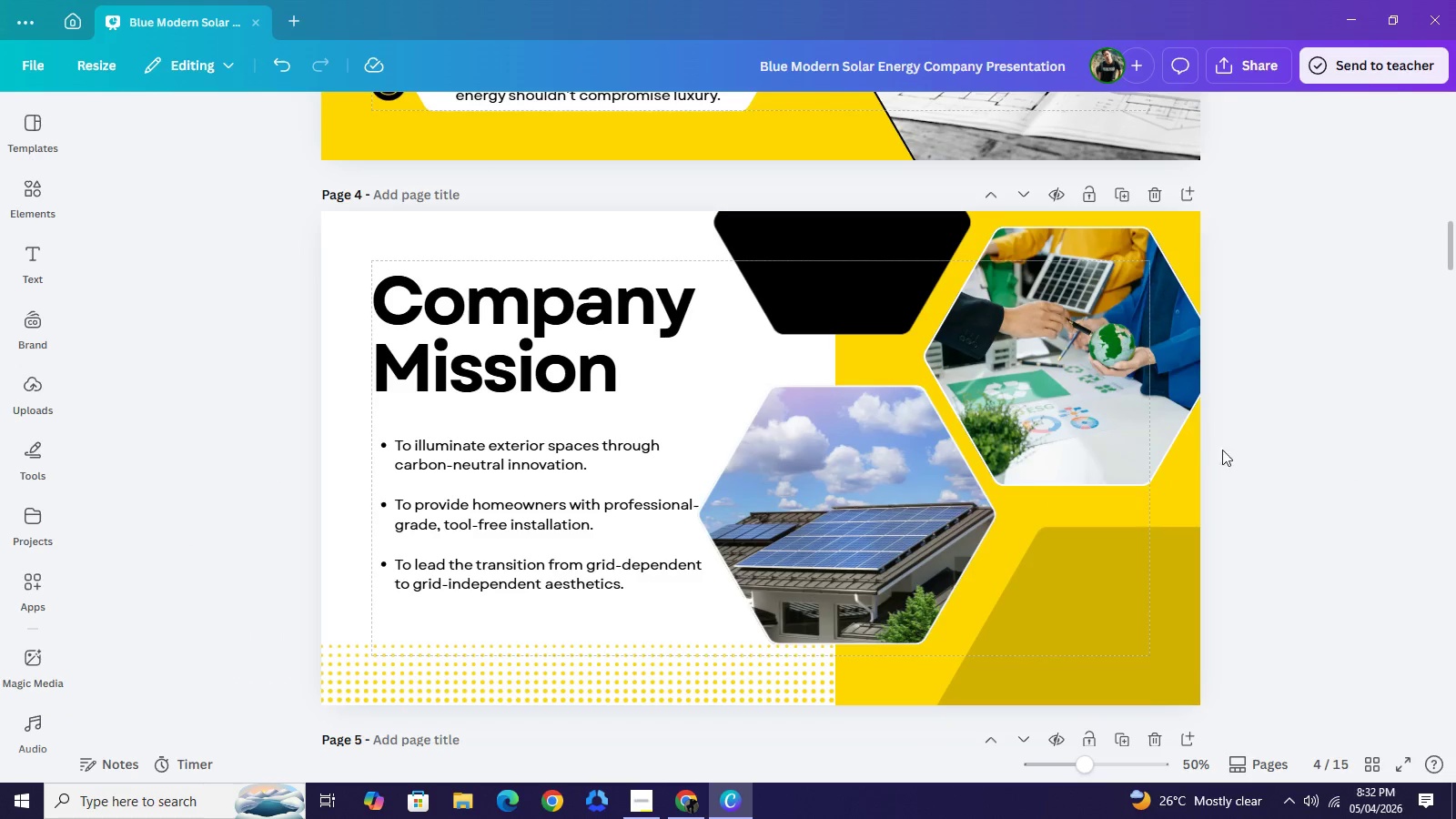 
scroll: coordinate [1104, 432], scroll_direction: up, amount: 8.0
 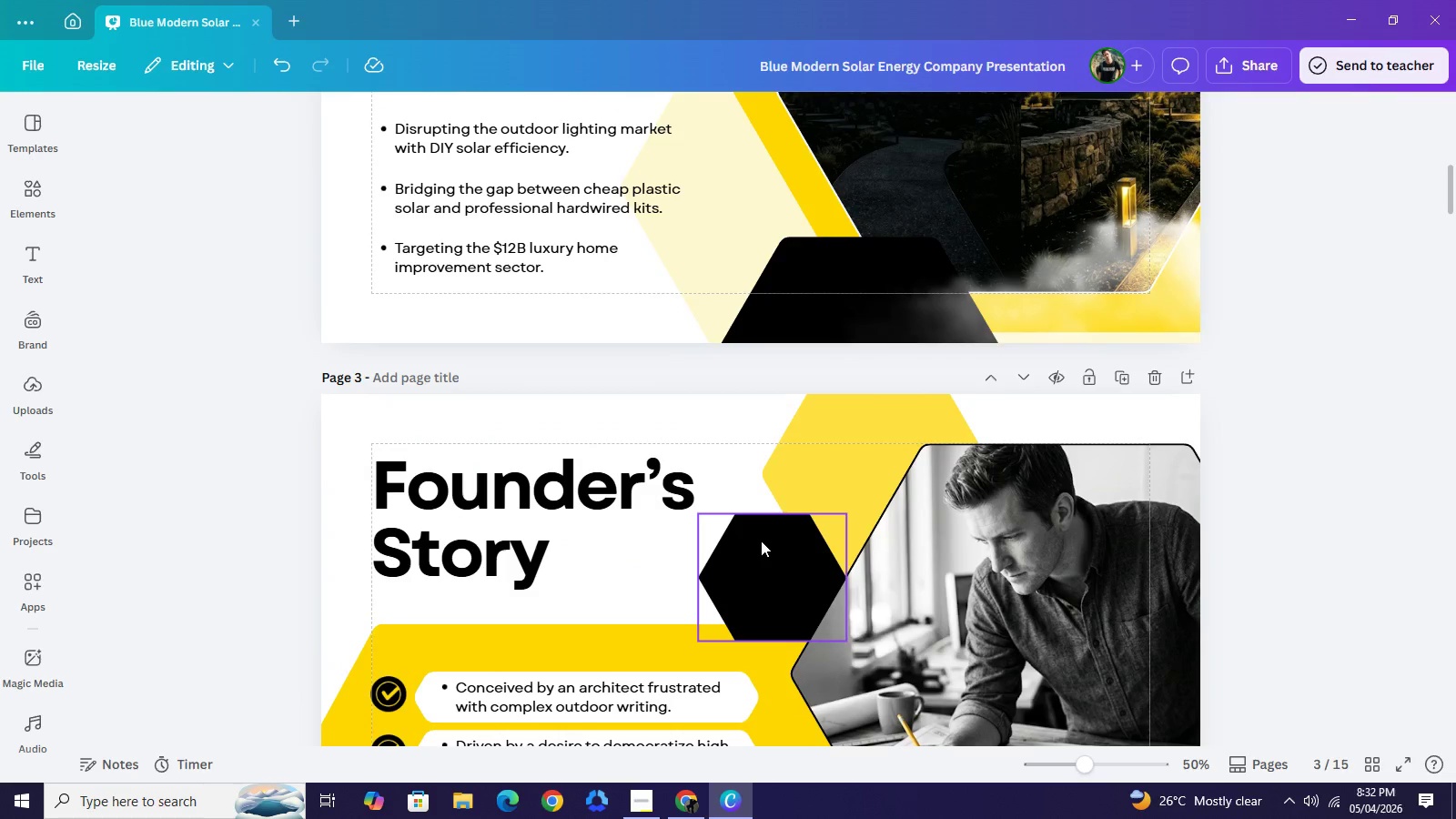 
left_click([761, 542])
 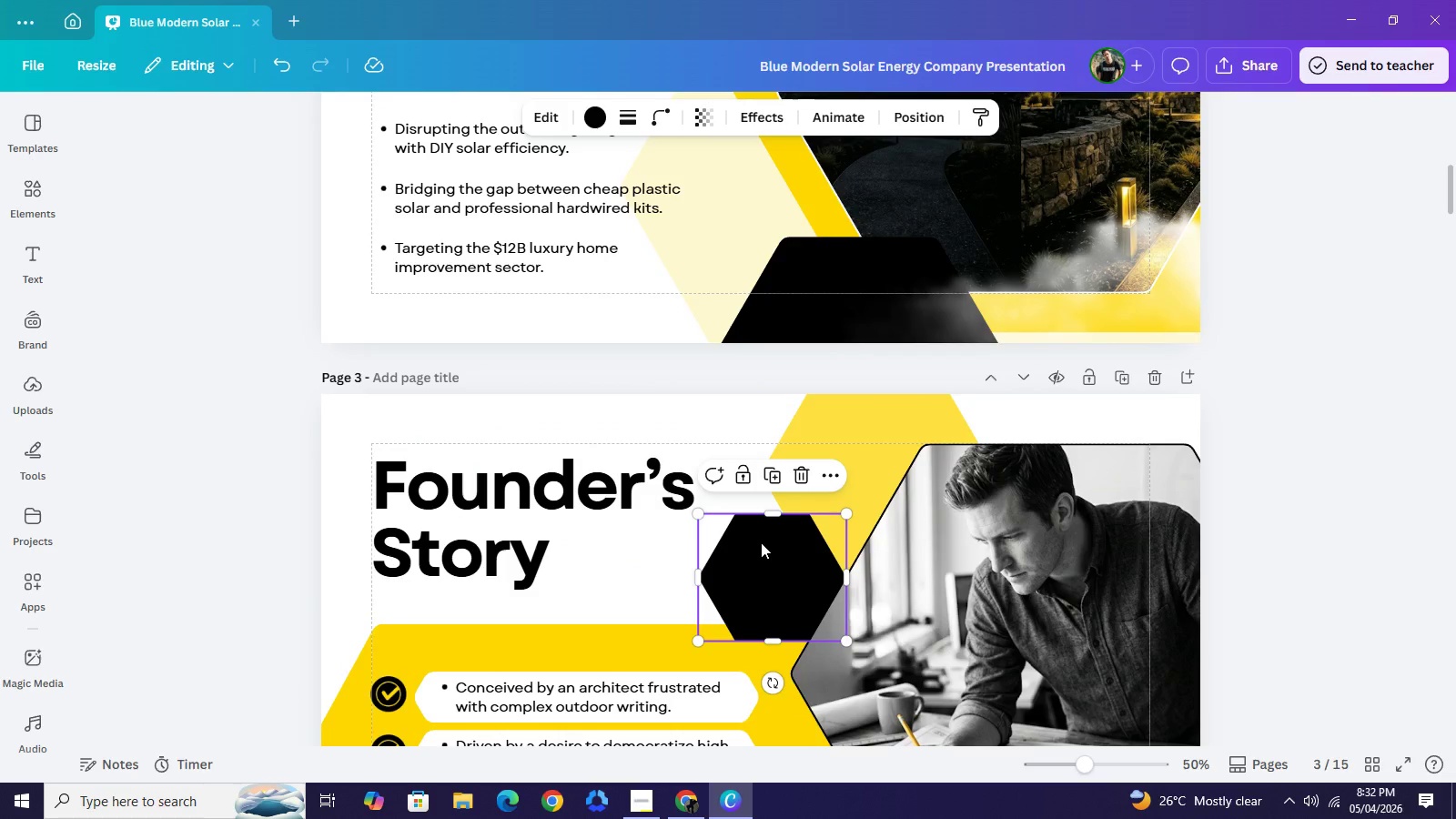 
key(Control+C)
 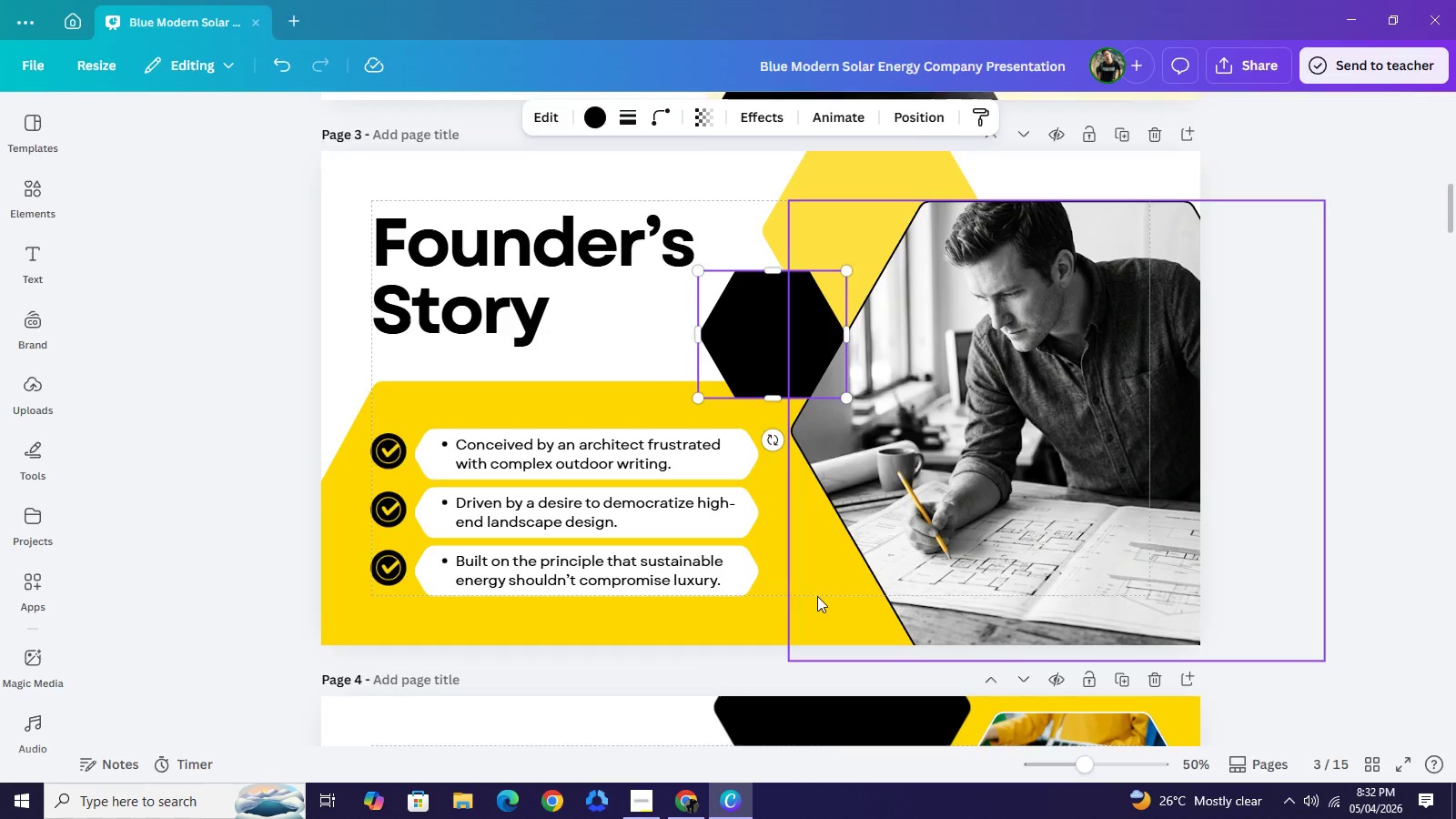 
scroll: coordinate [821, 591], scroll_direction: down, amount: 9.0
 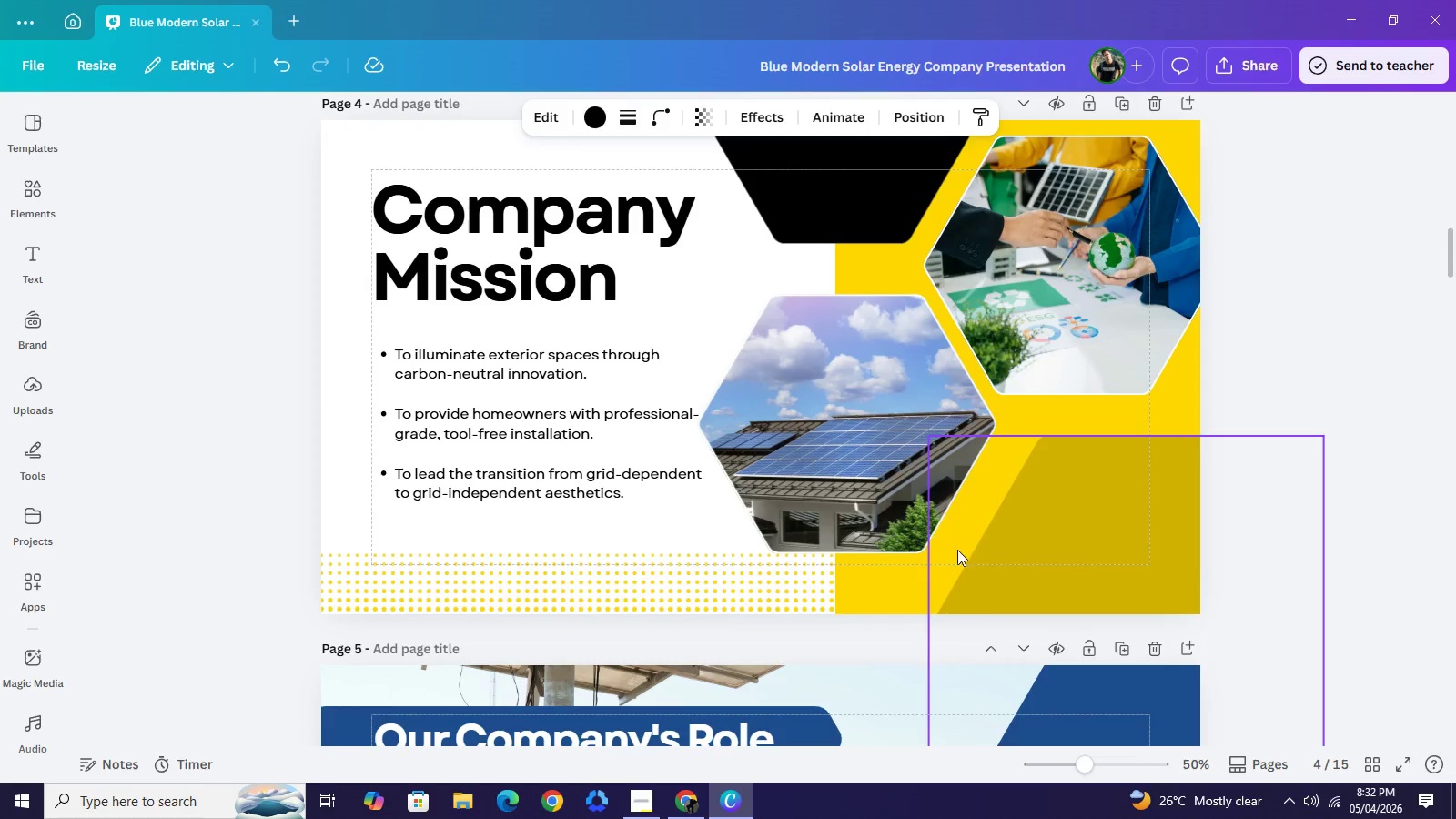 
key(Control+V)
 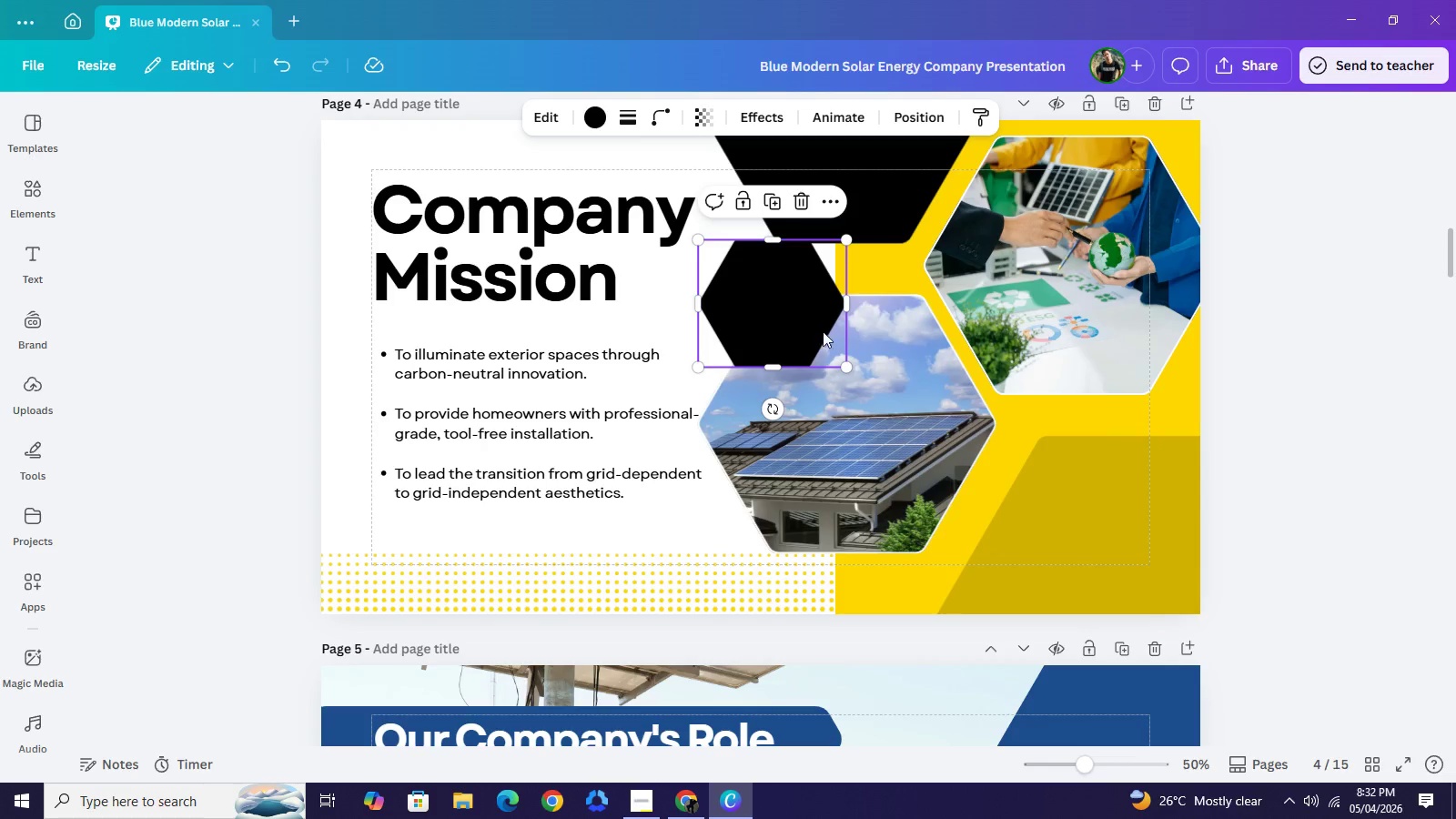 
left_click_drag(start_coordinate=[788, 307], to_coordinate=[1118, 531])
 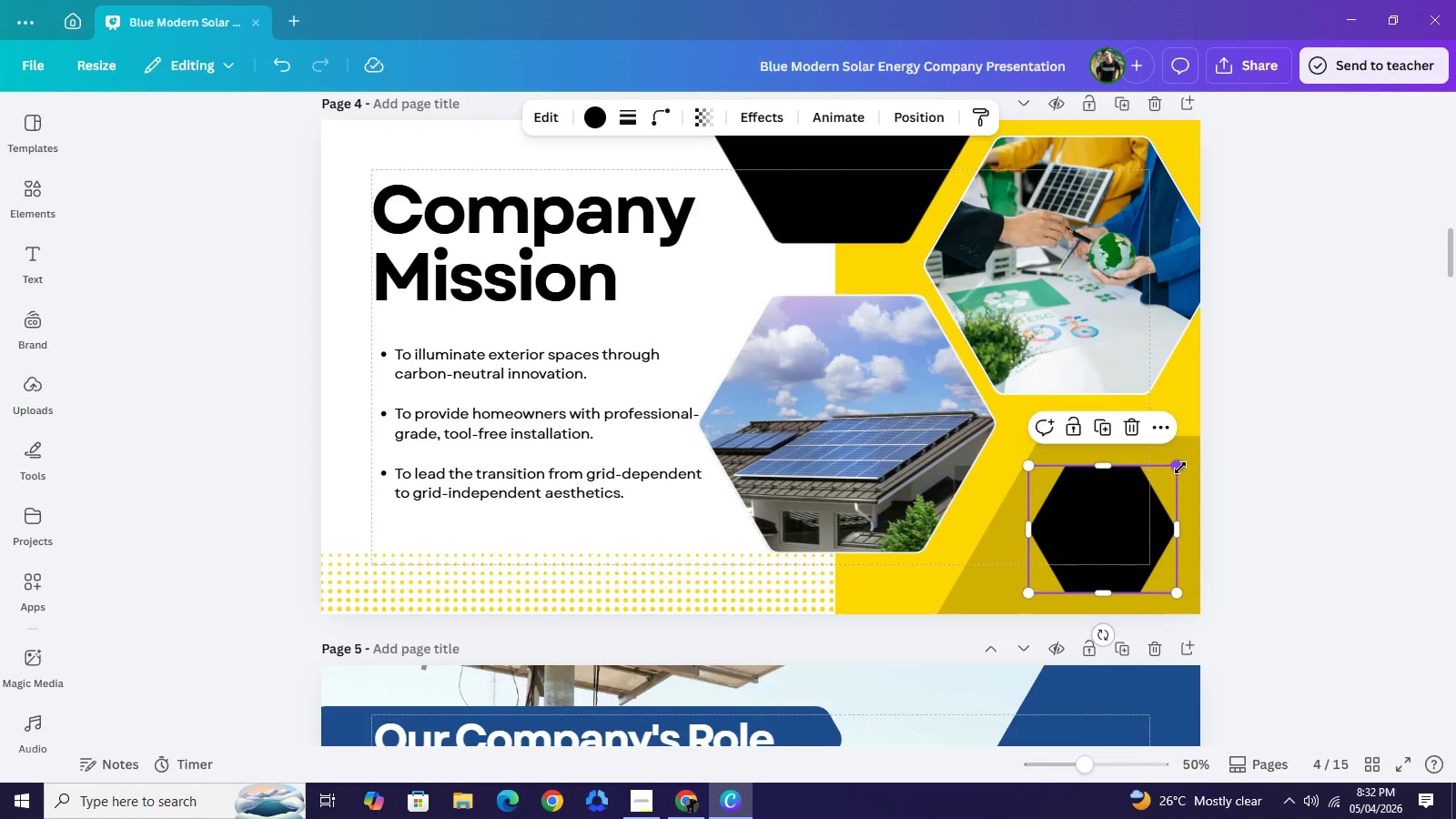 
left_click_drag(start_coordinate=[1176, 470], to_coordinate=[1323, 408])
 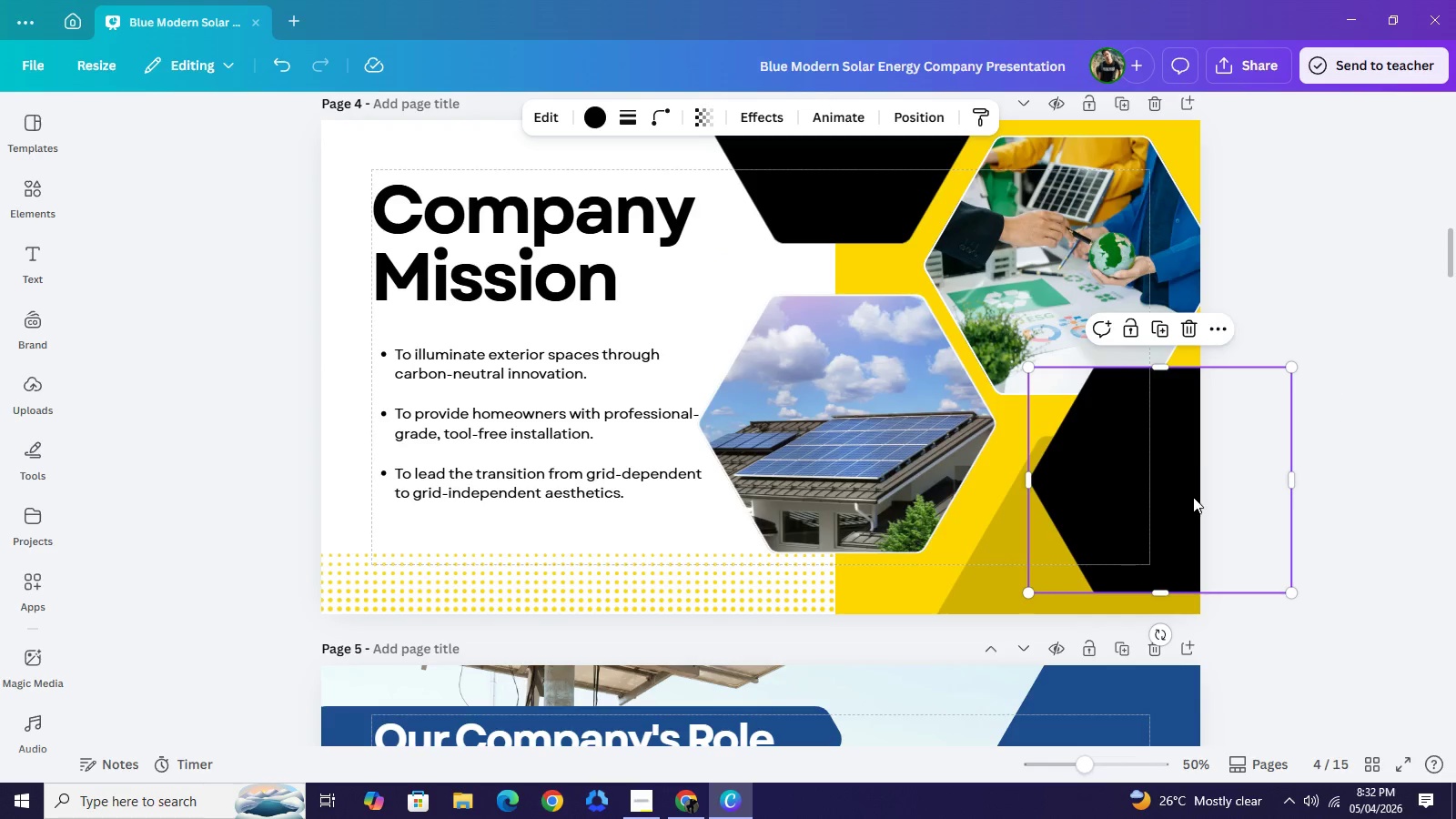 
left_click_drag(start_coordinate=[1186, 467], to_coordinate=[1200, 516])
 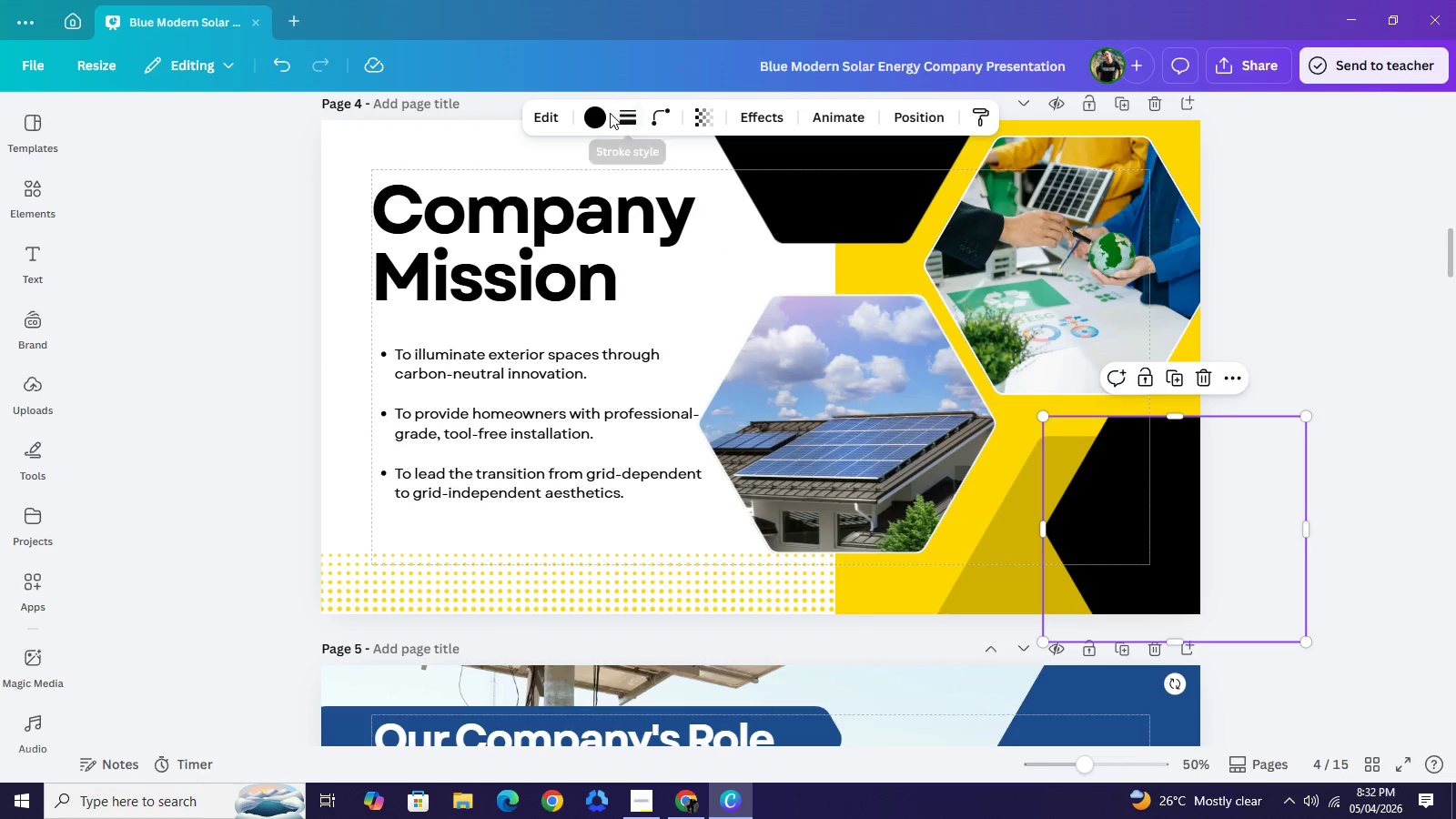 
left_click([610, 113])
 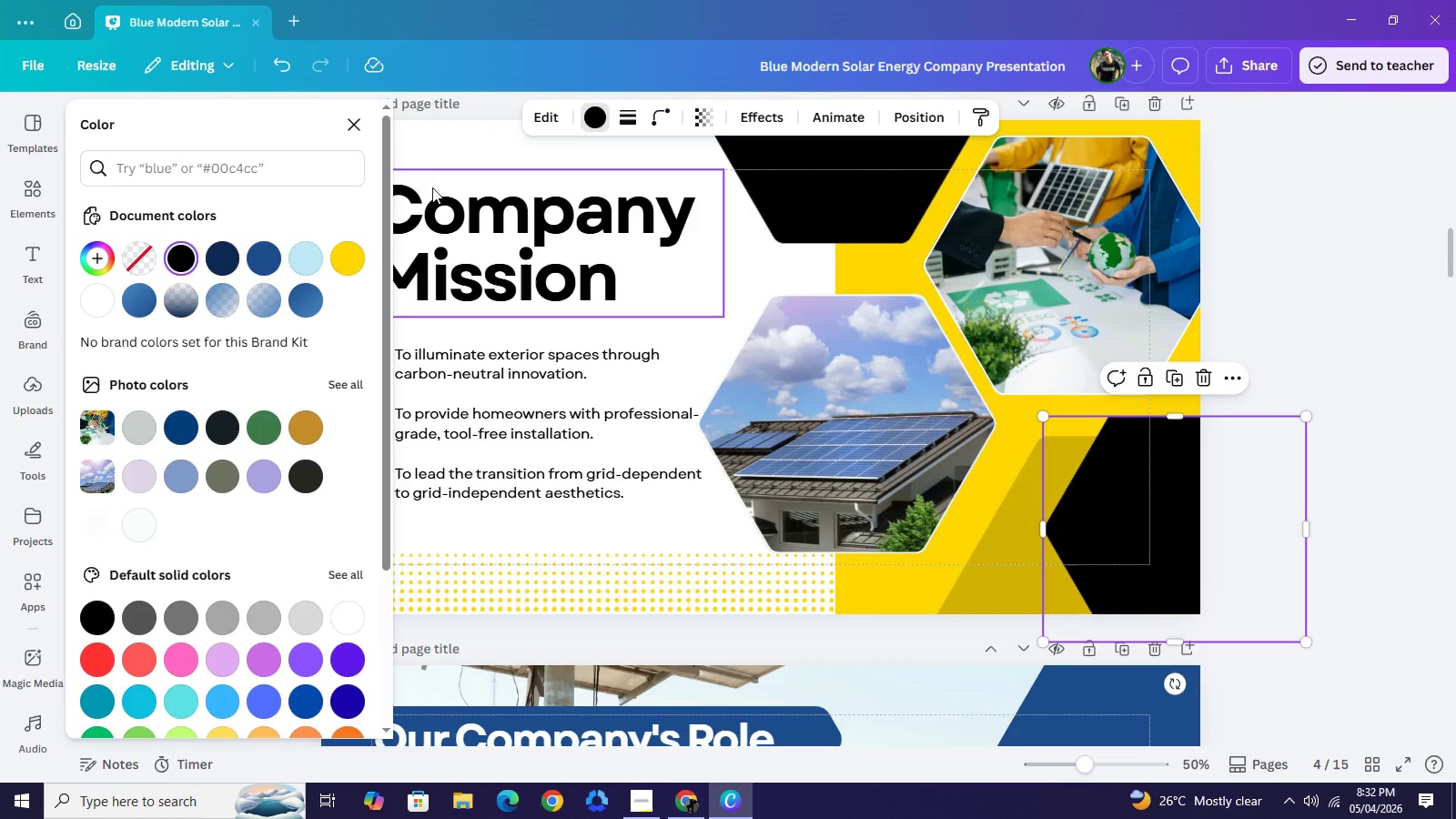 
left_click([349, 257])
 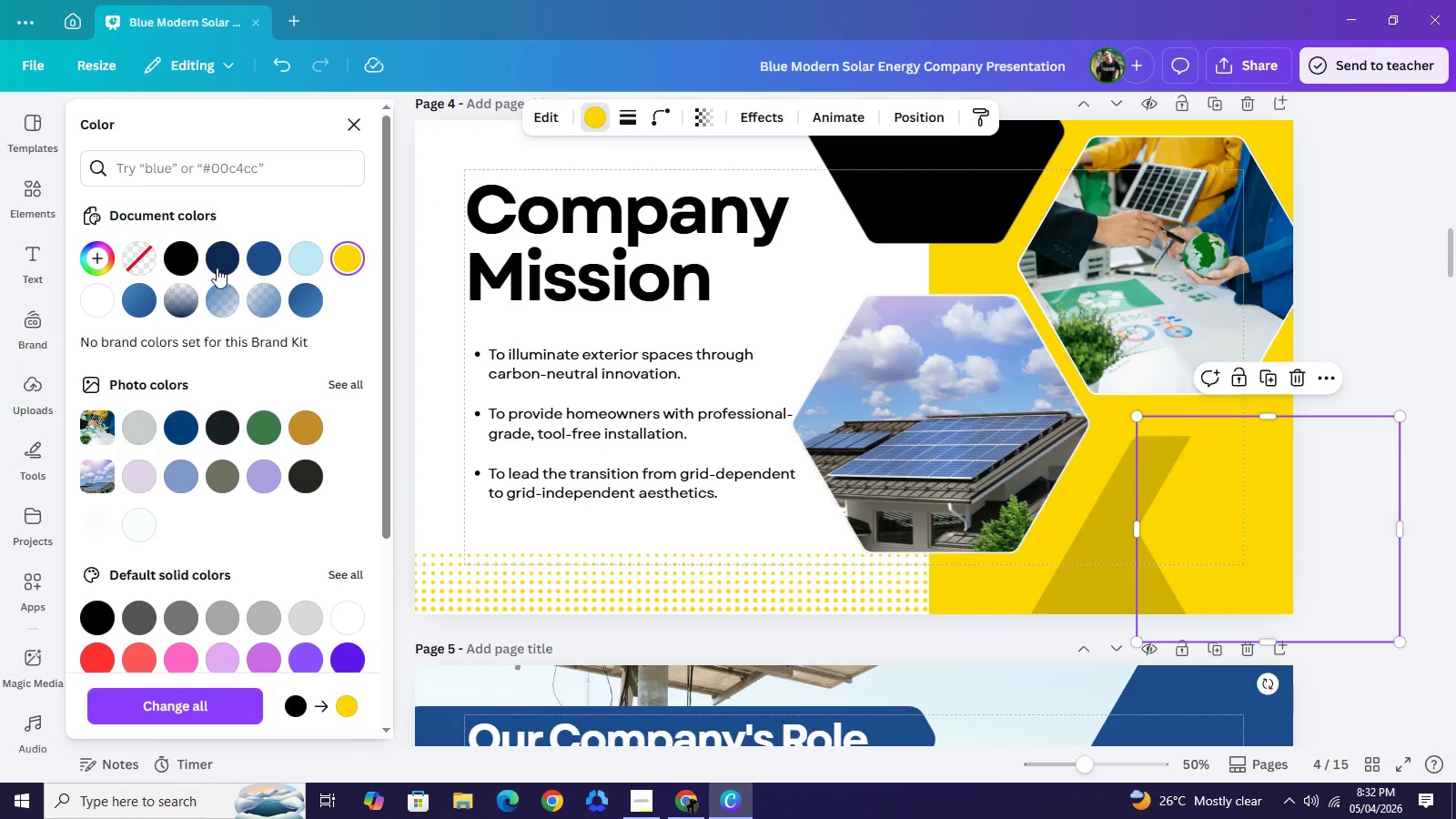 
left_click([182, 250])
 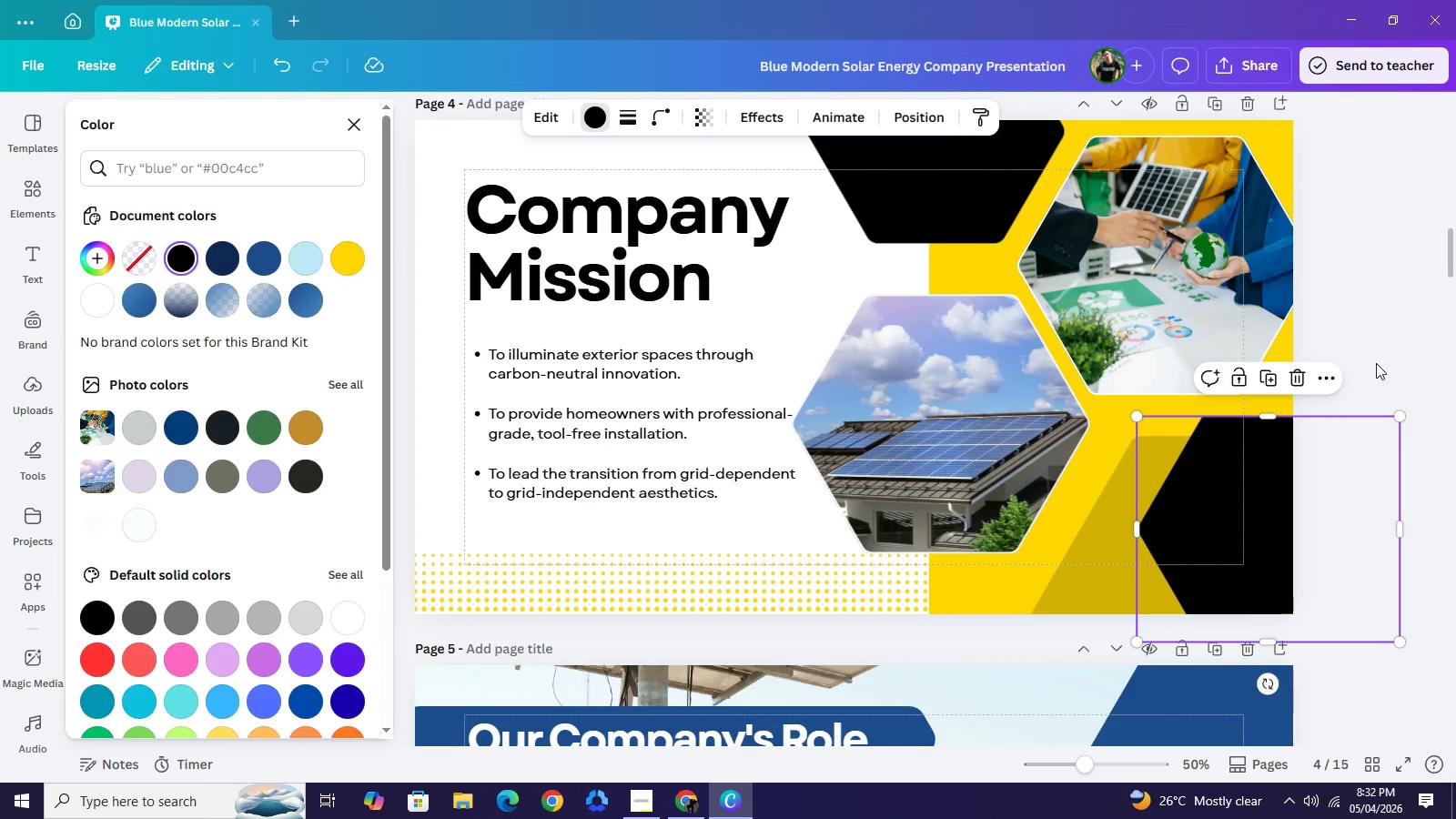 
left_click([1376, 363])
 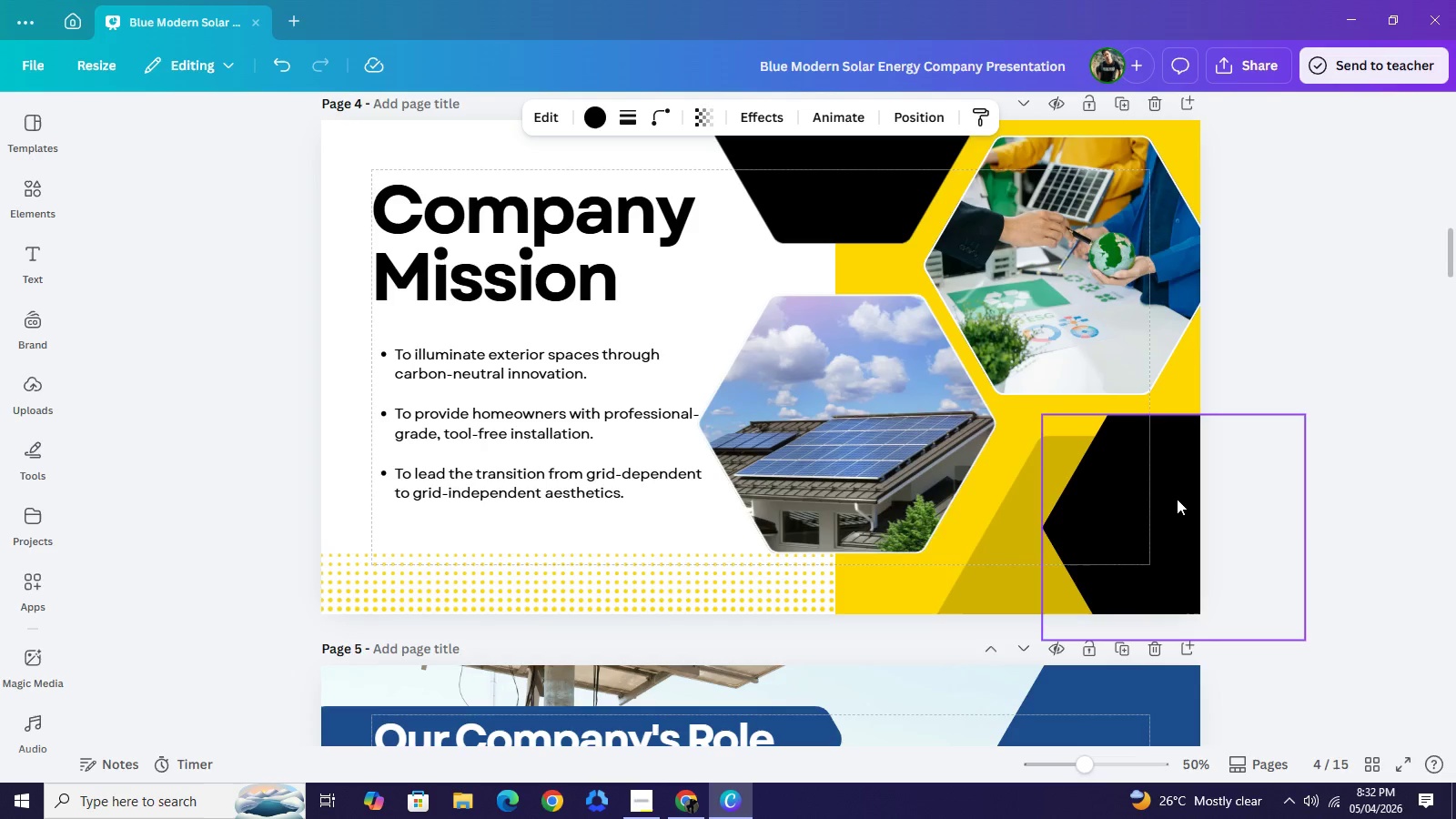 
double_click([1307, 359])
 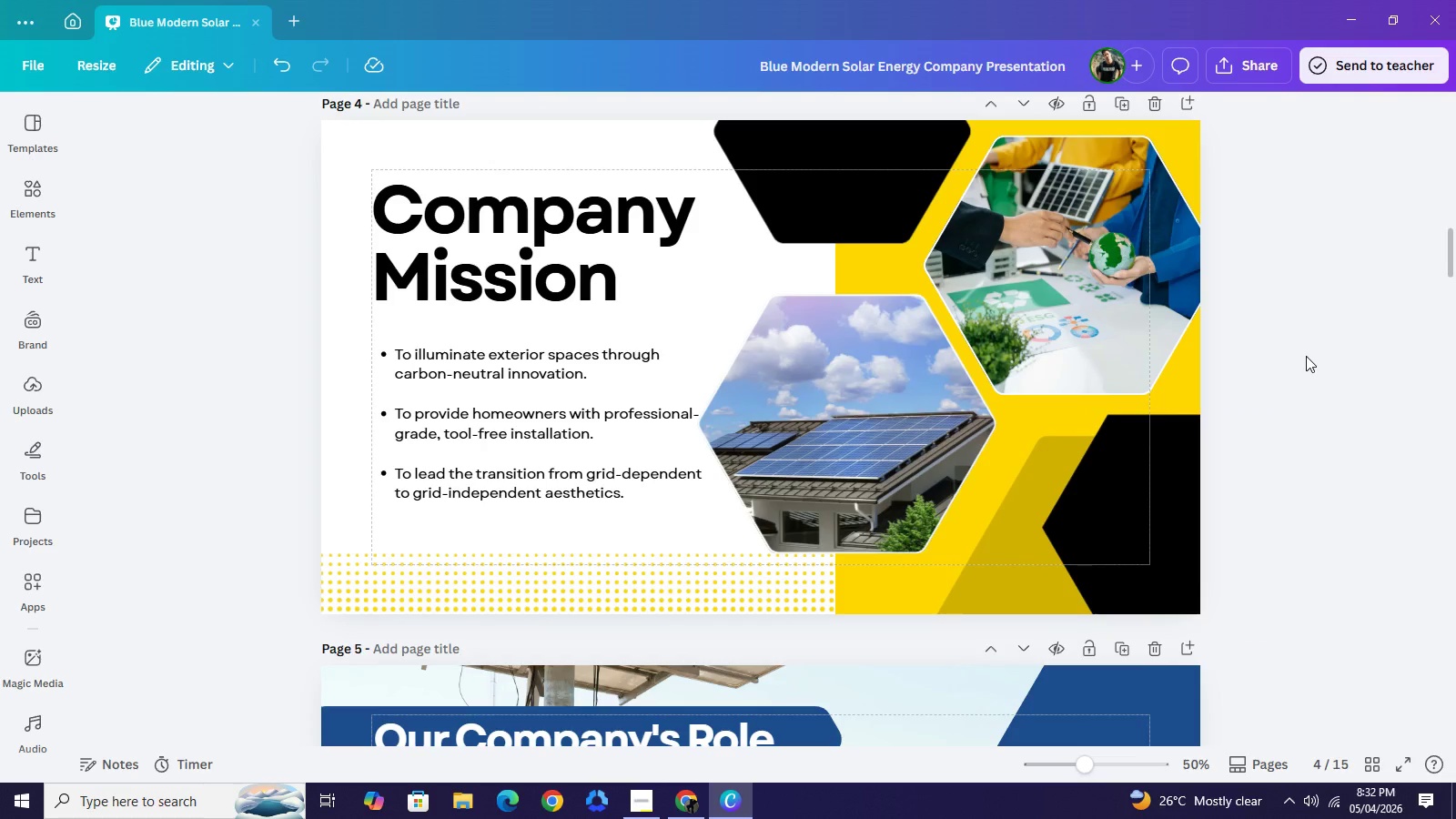 
scroll: coordinate [1306, 356], scroll_direction: up, amount: 1.0
 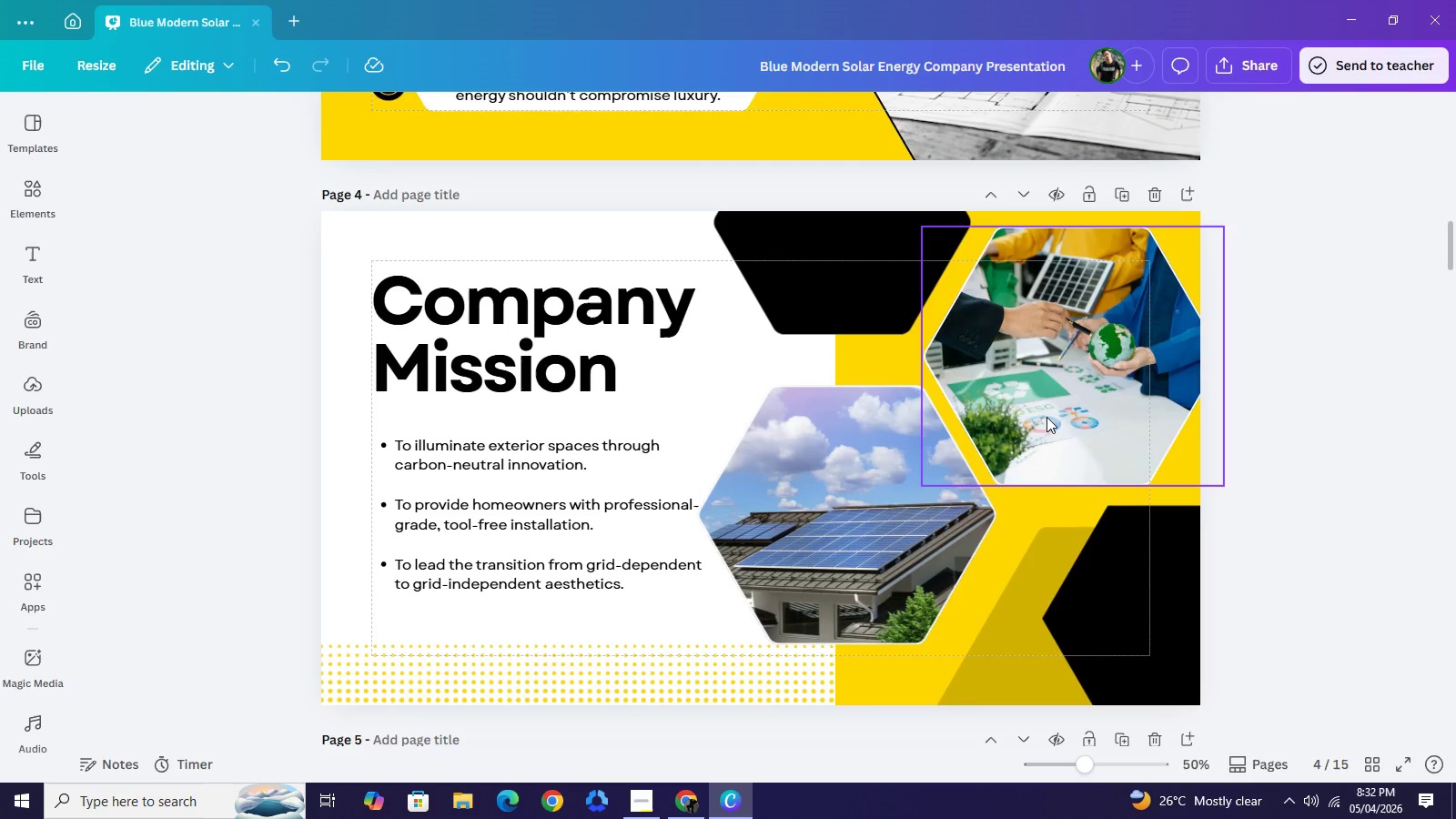 
left_click([1046, 417])
 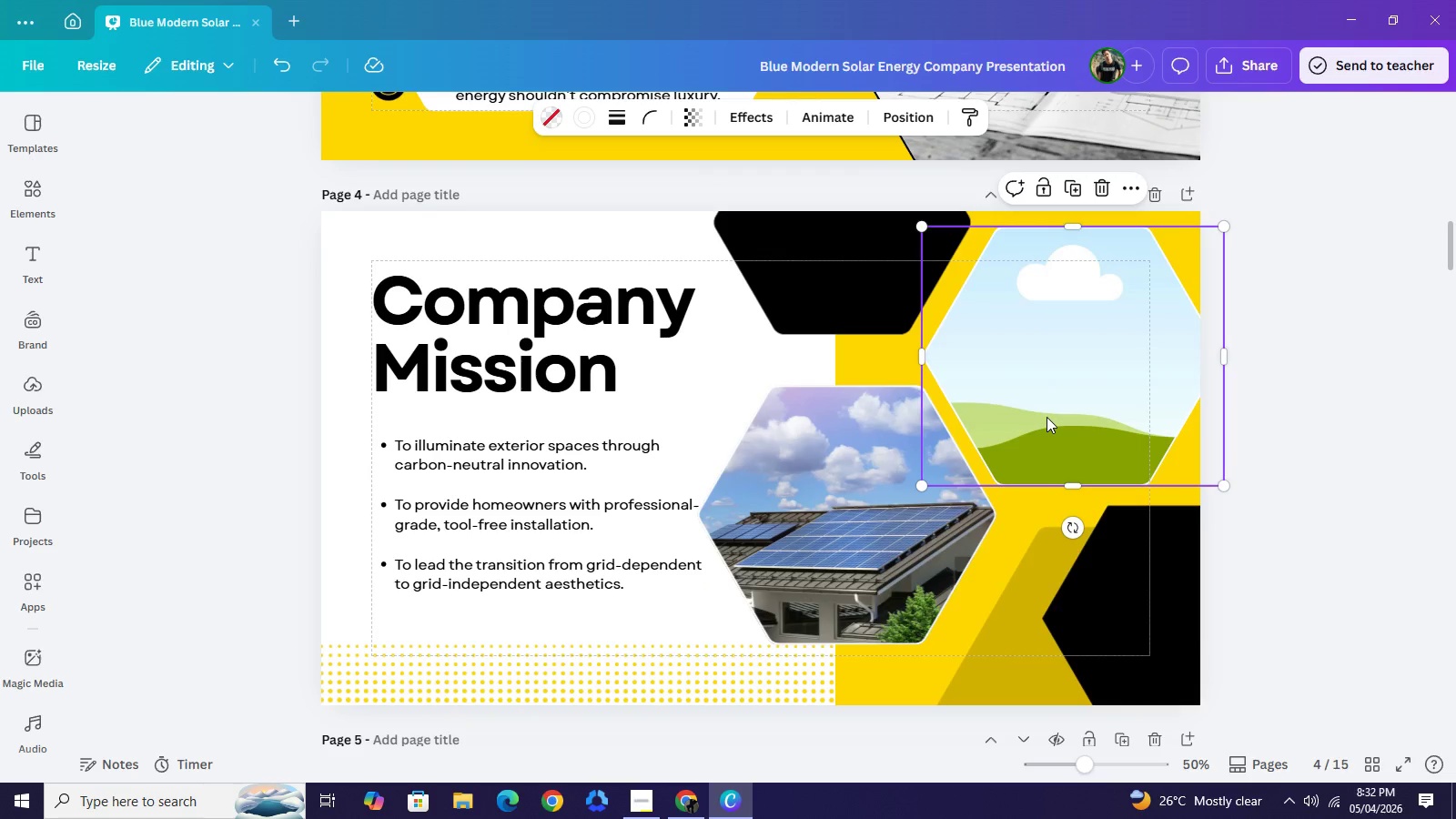 
key(Backspace)
 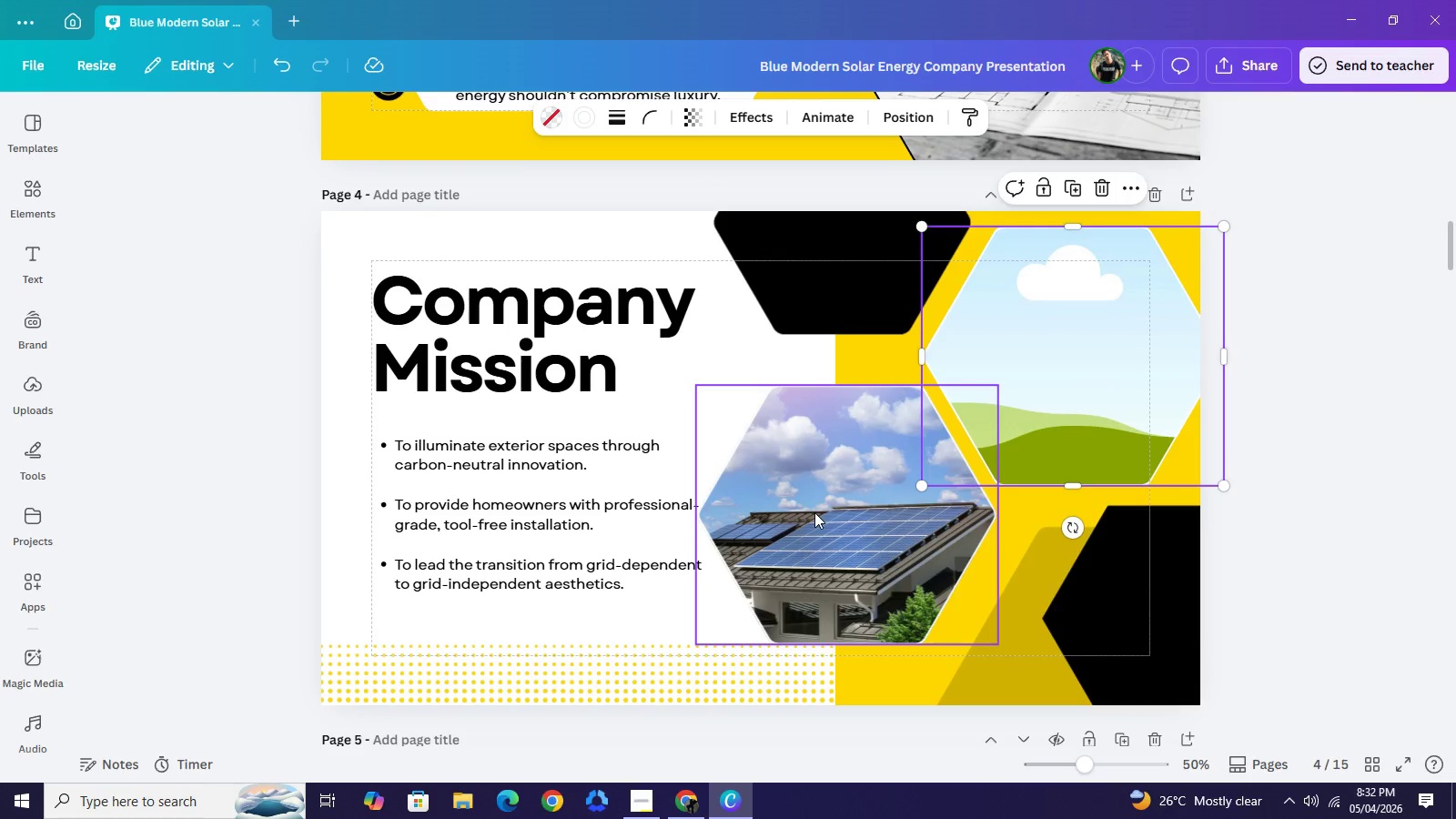 
left_click([814, 512])
 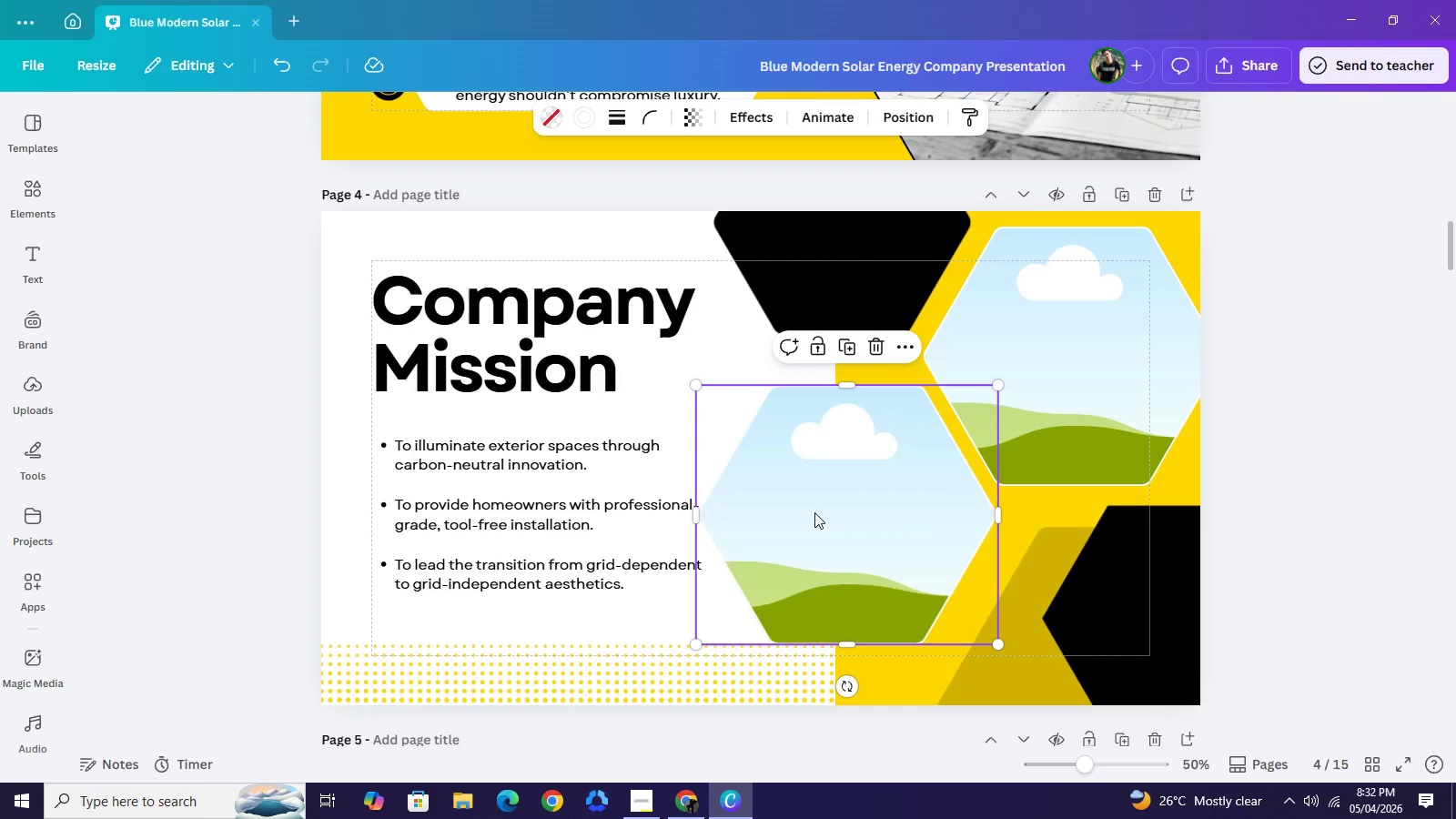 
key(Backspace)
 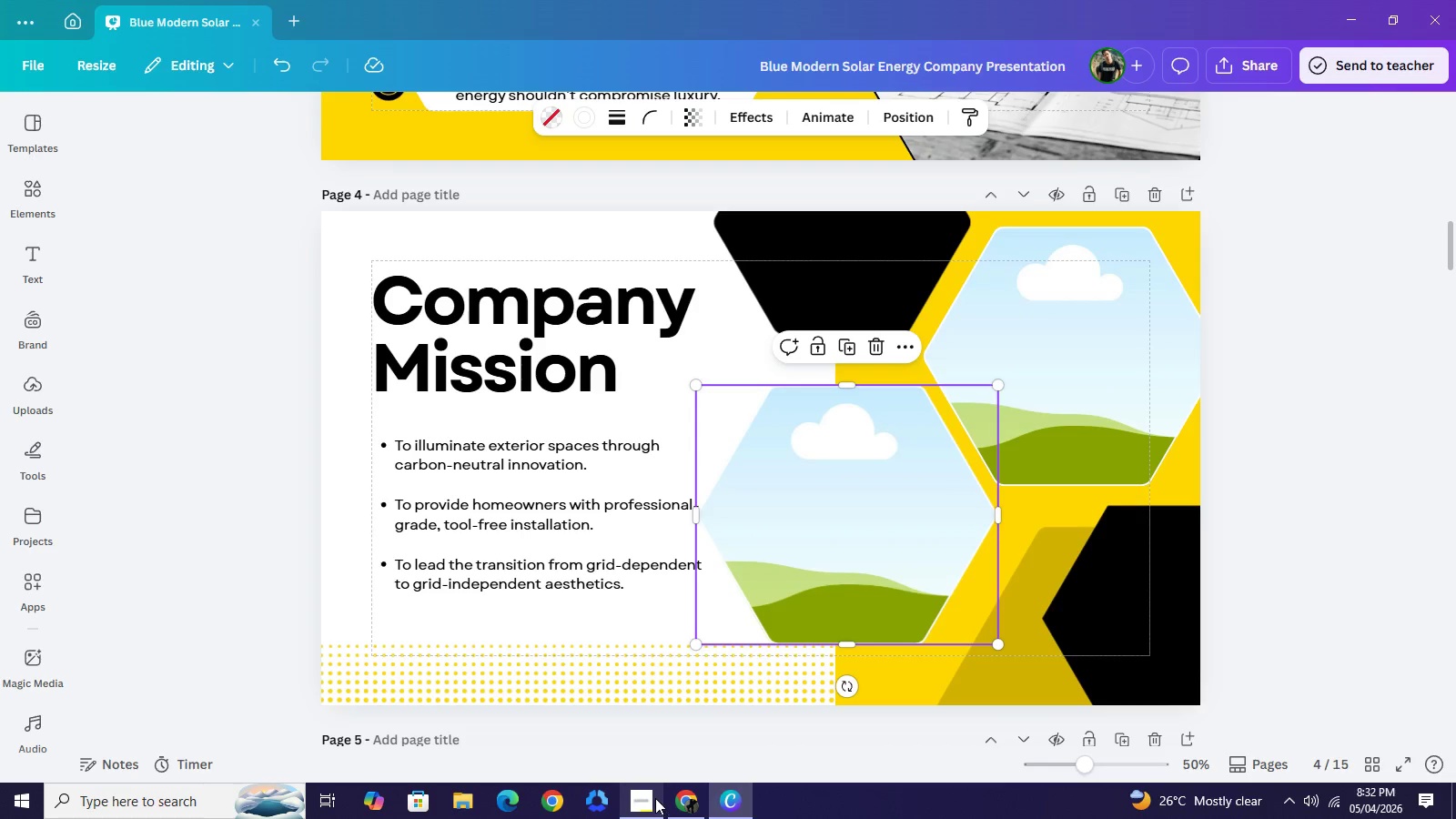 
left_click([682, 796])
 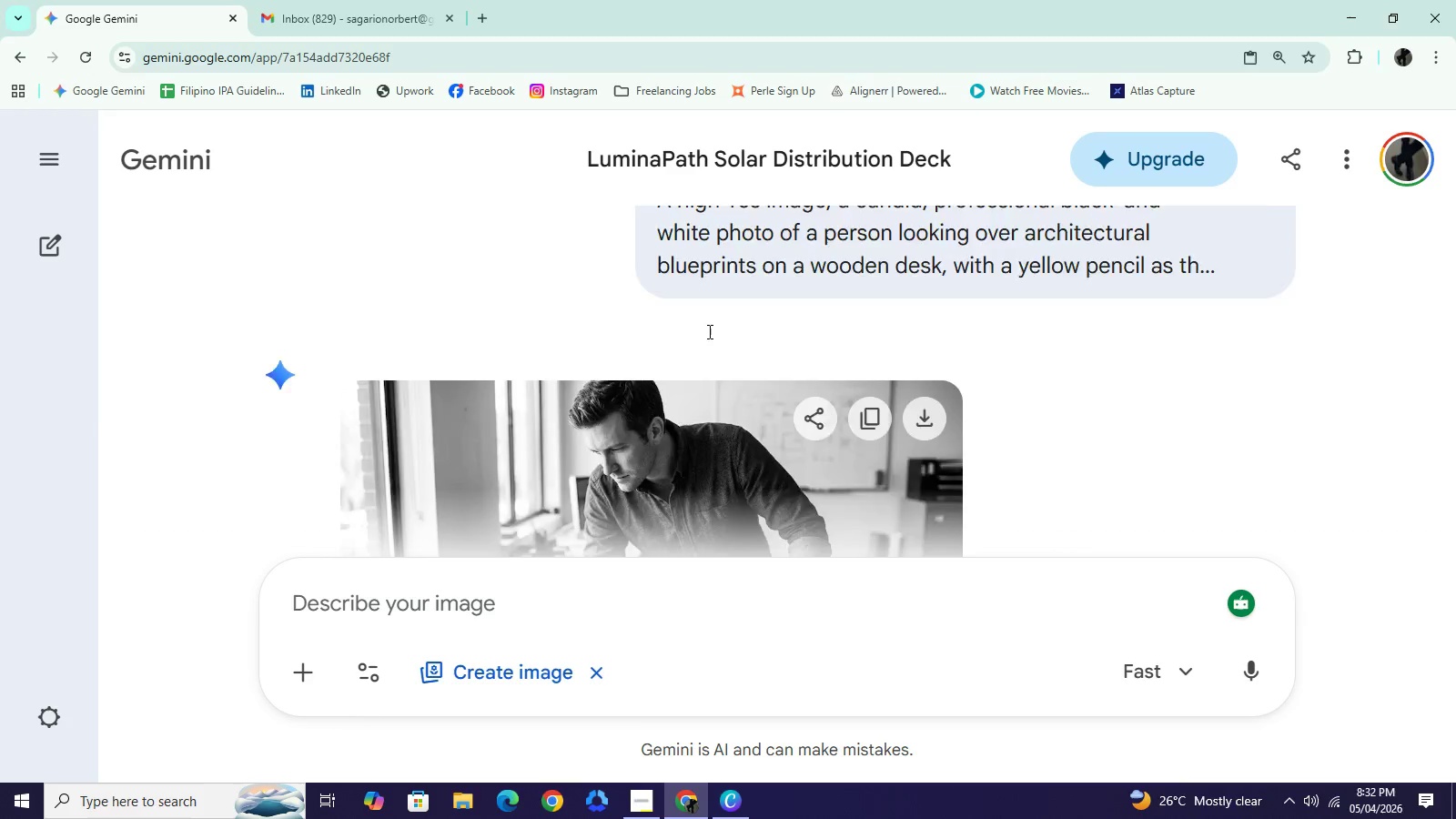 
scroll: coordinate [708, 332], scroll_direction: up, amount: 3.0
 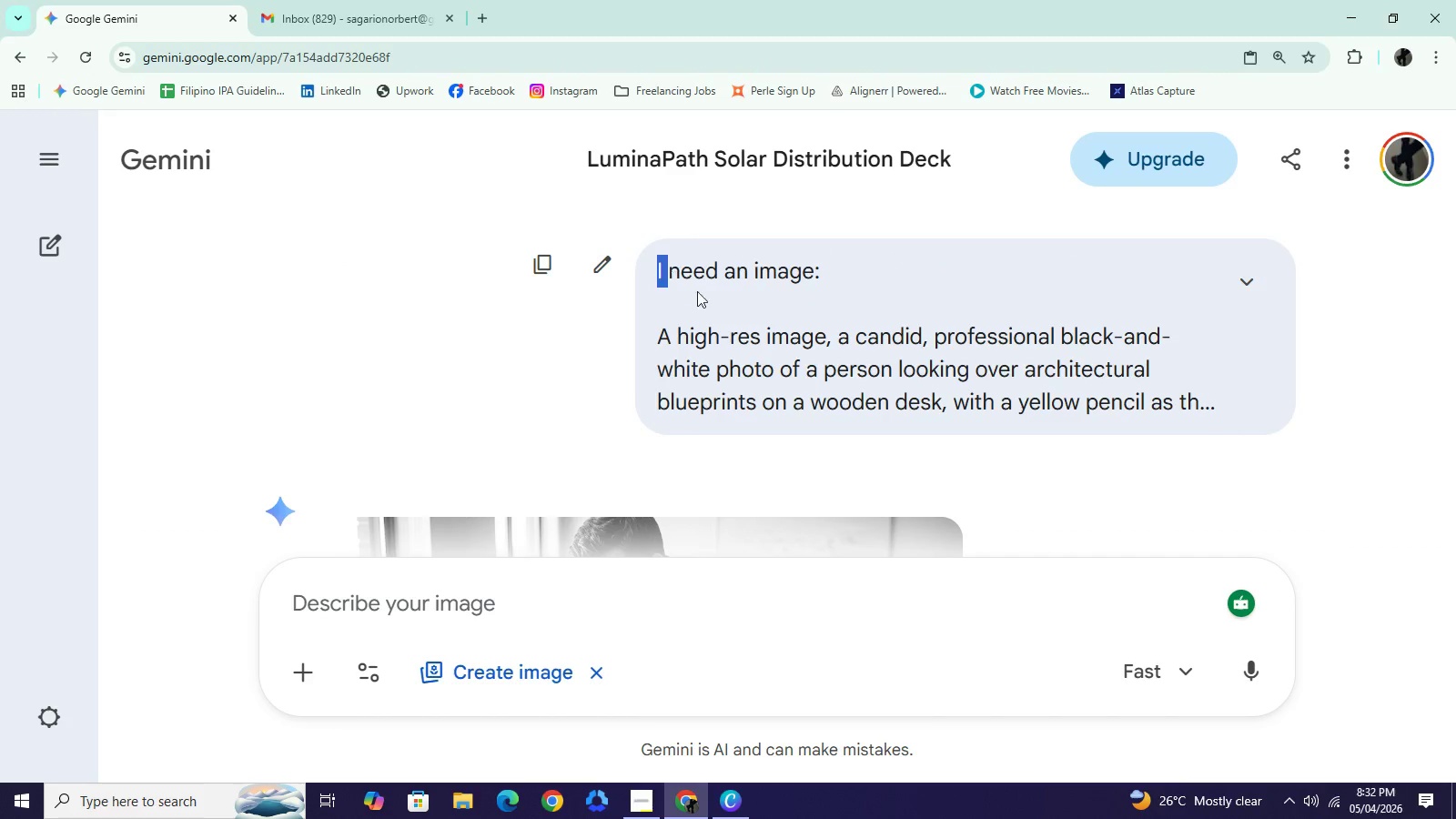 
left_click_drag(start_coordinate=[656, 270], to_coordinate=[830, 329])
 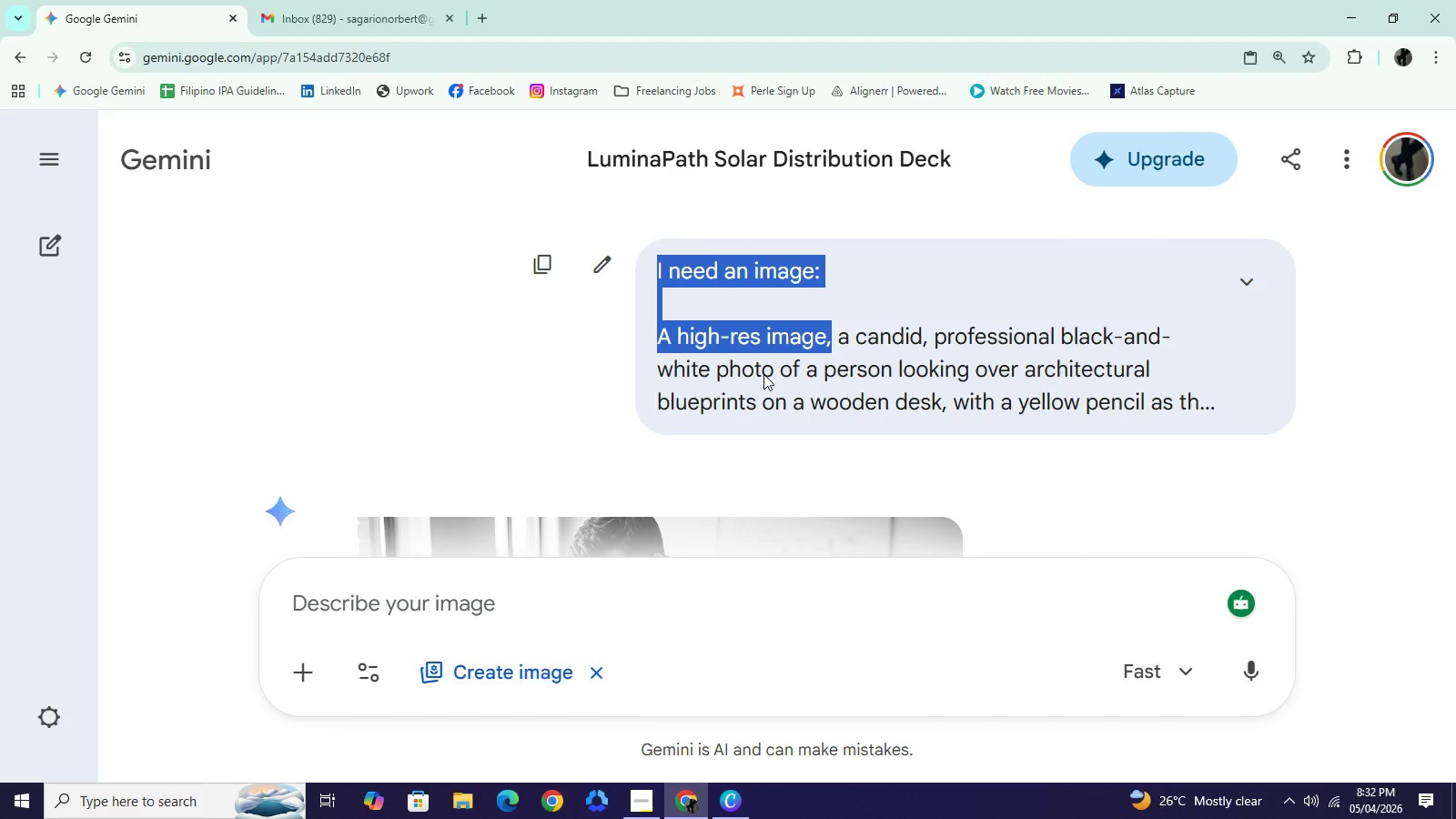 
key(Control+C)
 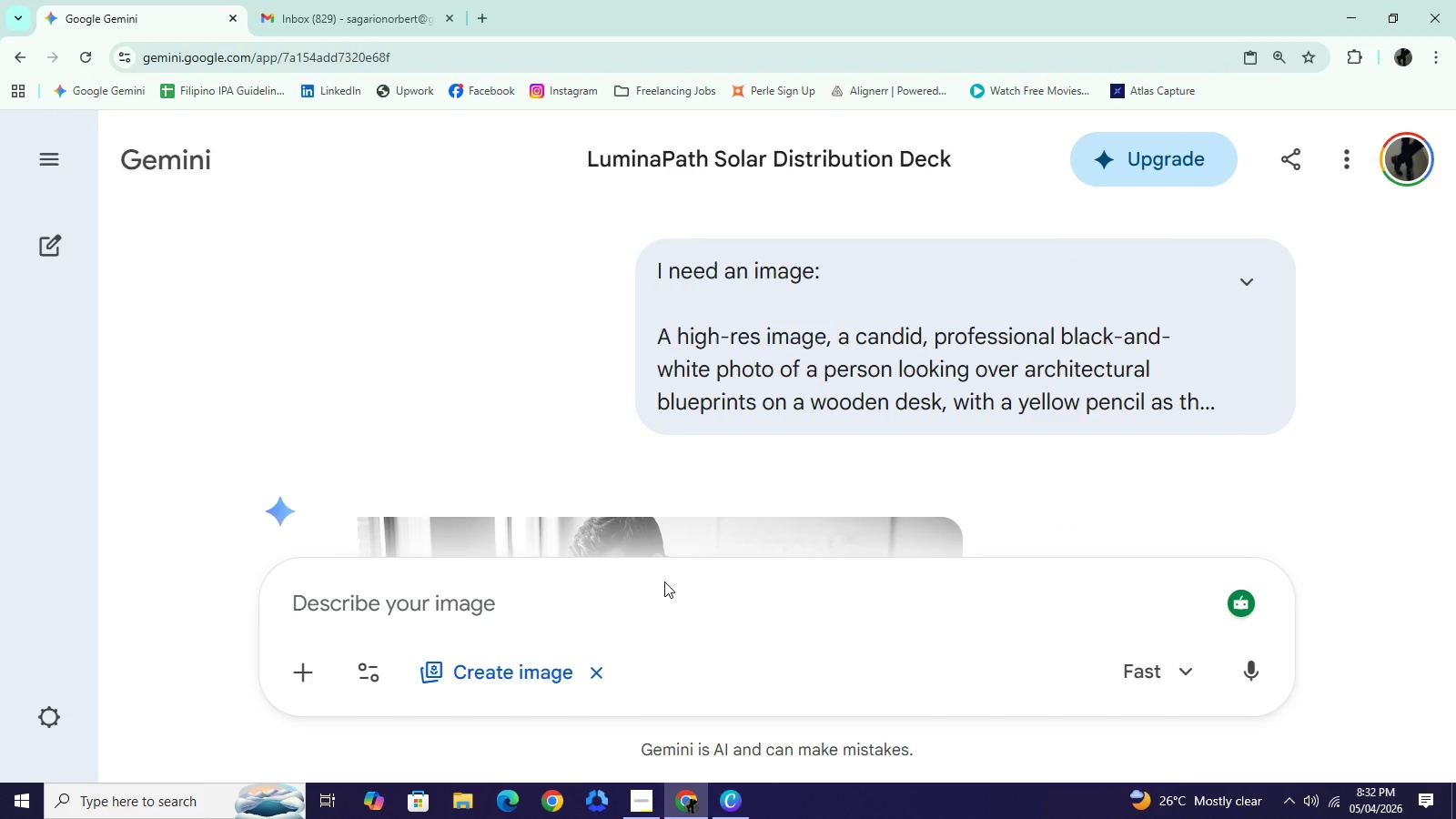 
left_click([664, 581])
 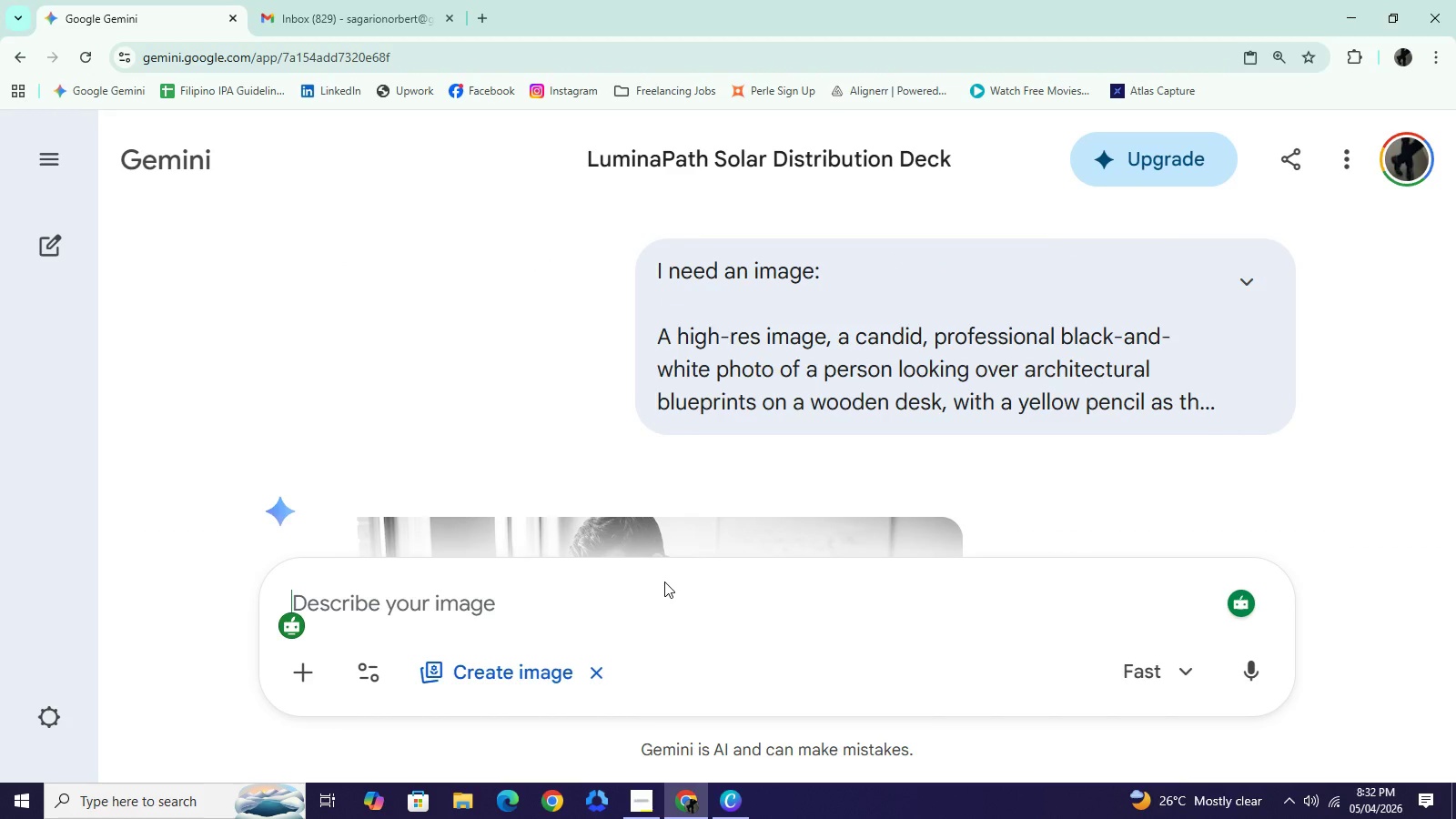 
key(Control+ControlLeft)
 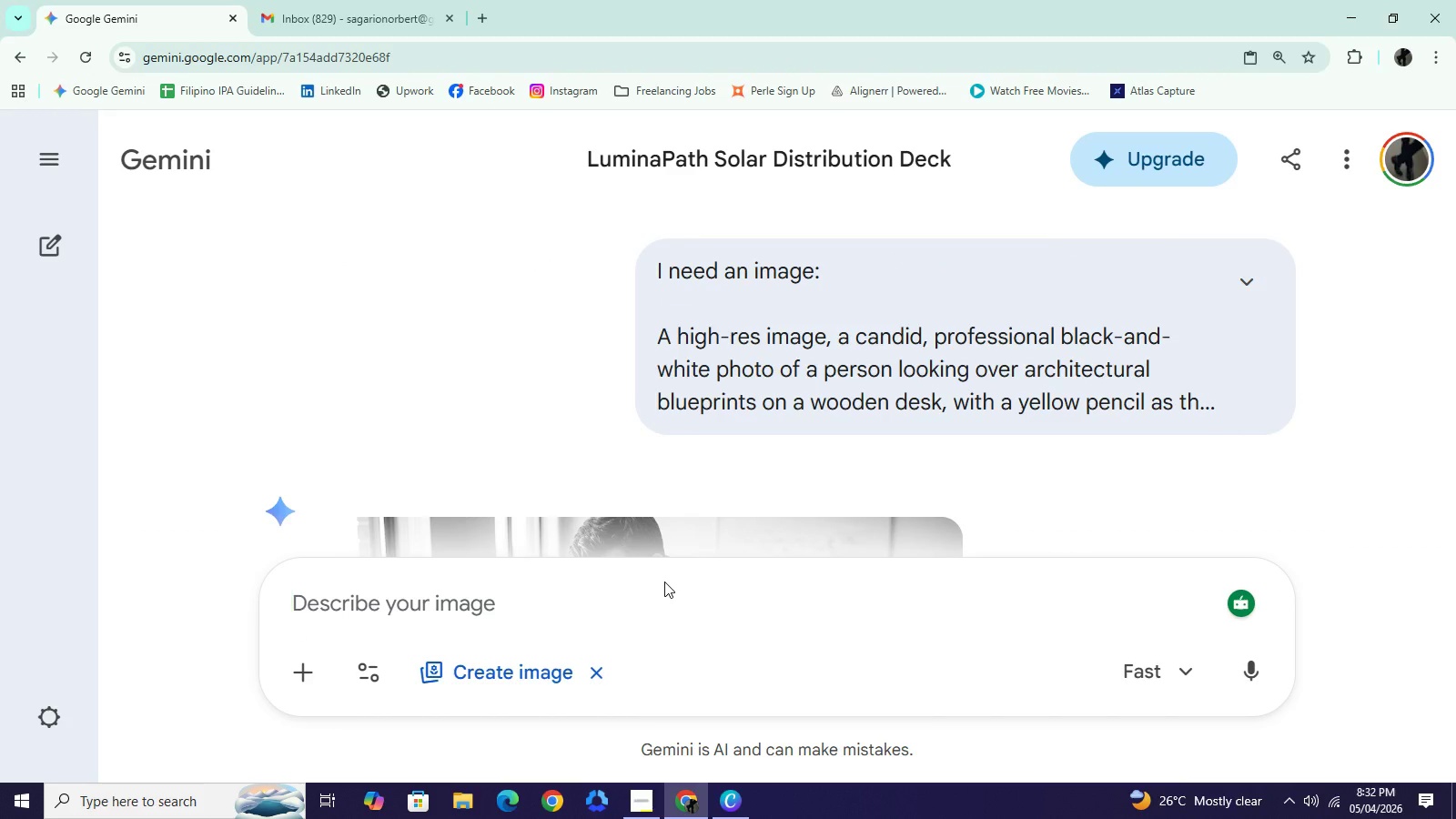 
key(Control+ControlLeft)
 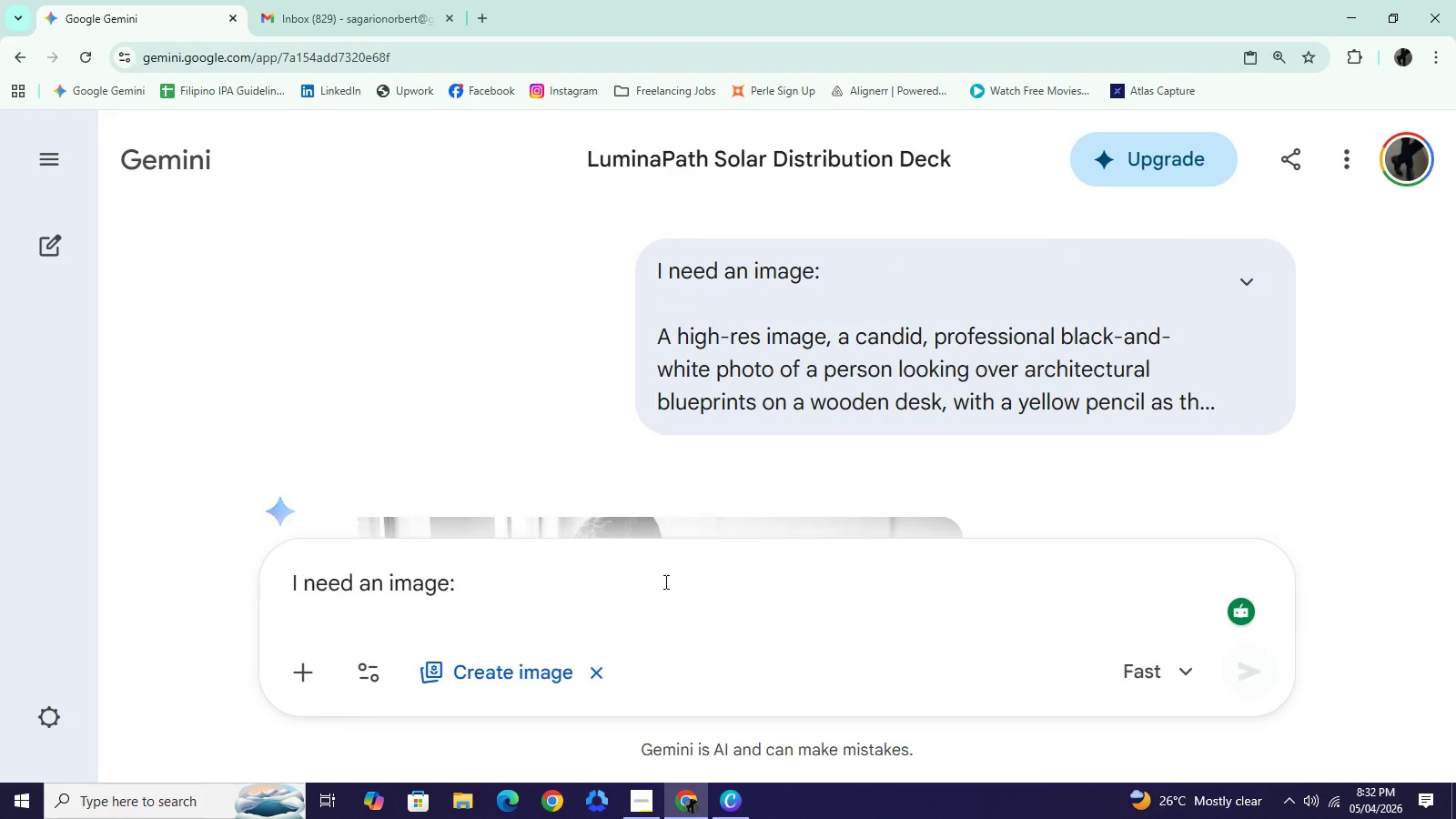 
key(Control+V)
 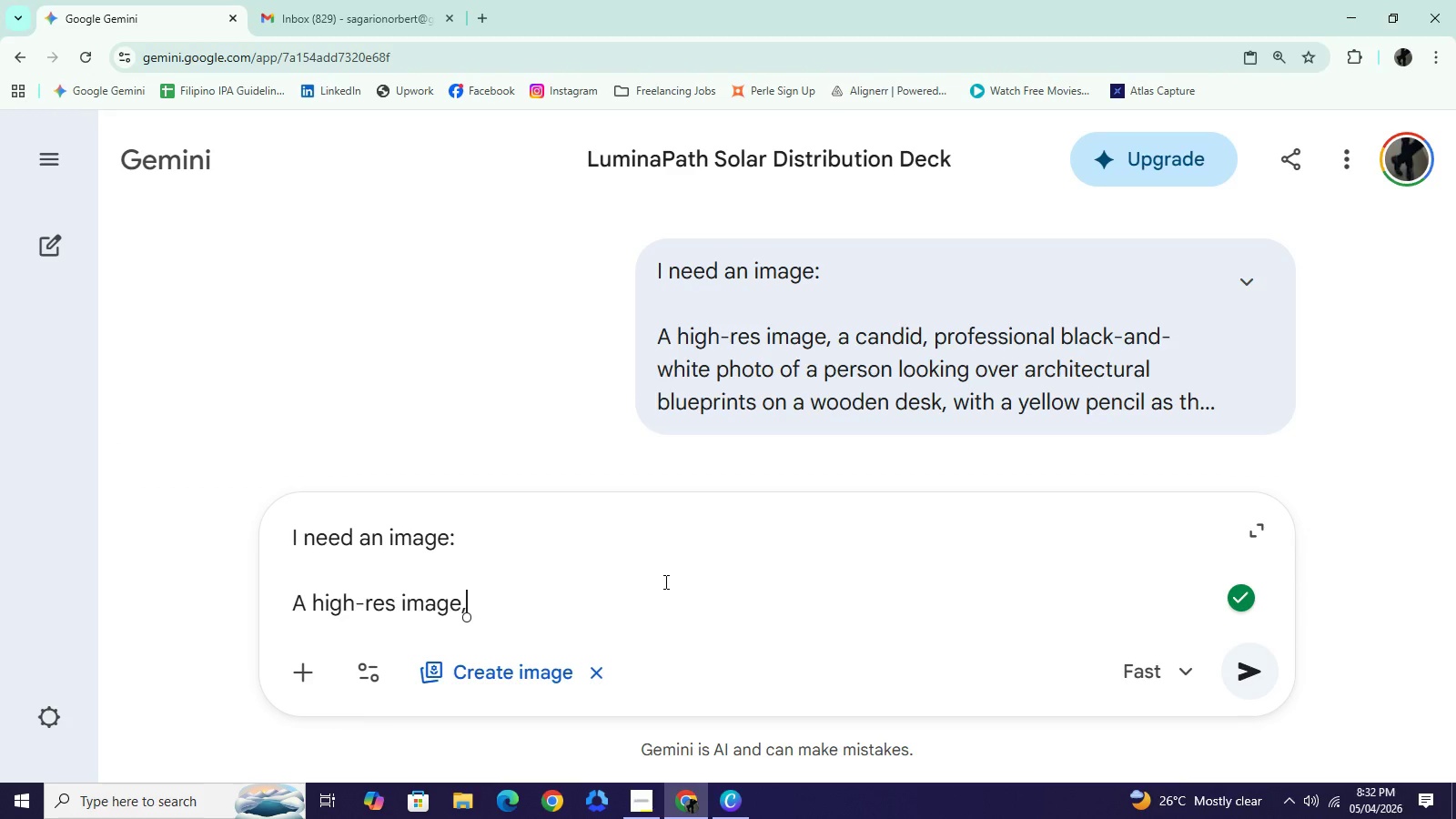 
wait(5.27)
 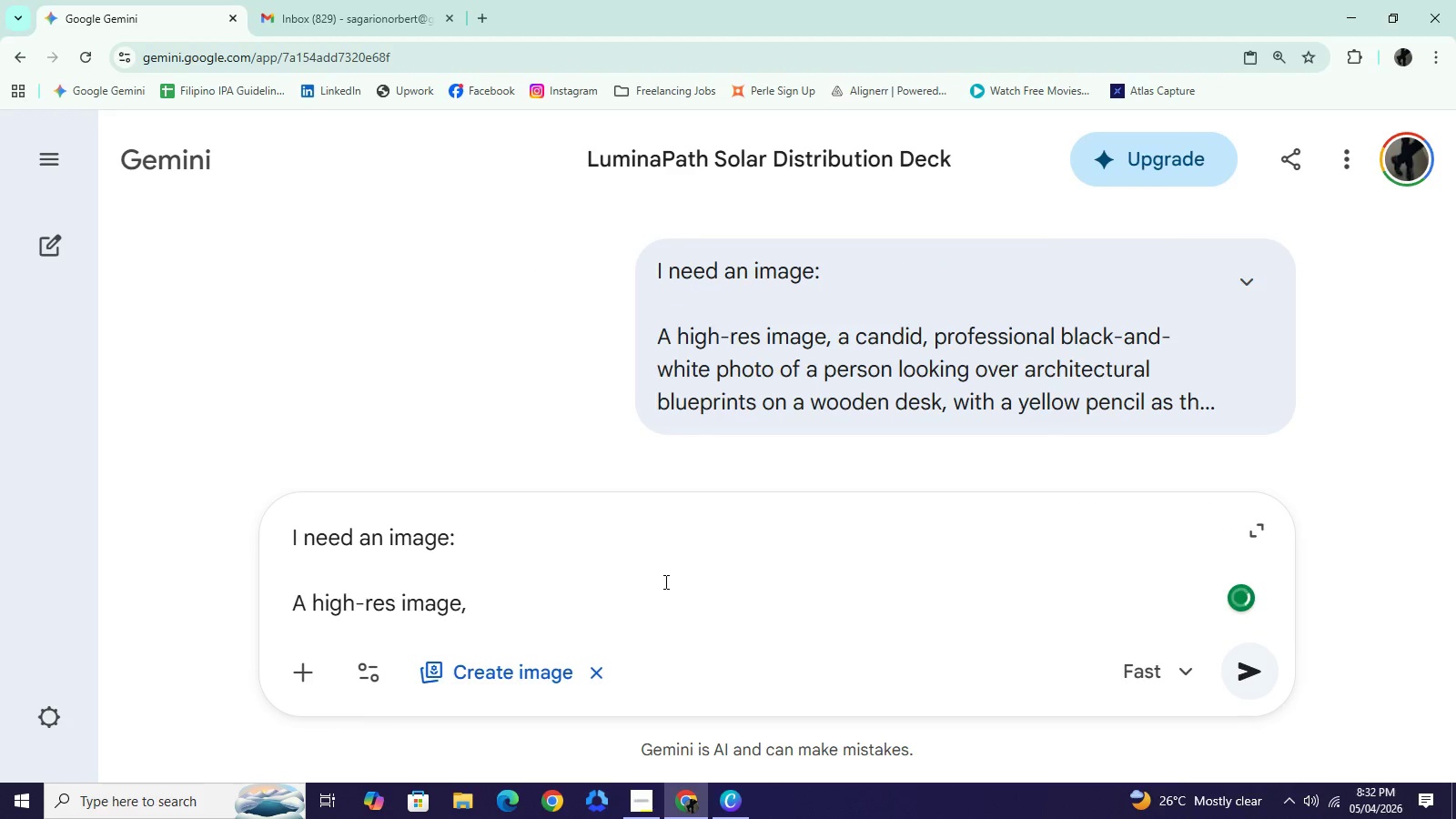 
type( a)
key(Backspace)
type(macro-shot od)
key(Backspace)
type(f a solar cell texture (monocy)
key(Backspace)
type(rystak)
key(Backspace)
type(lline))
 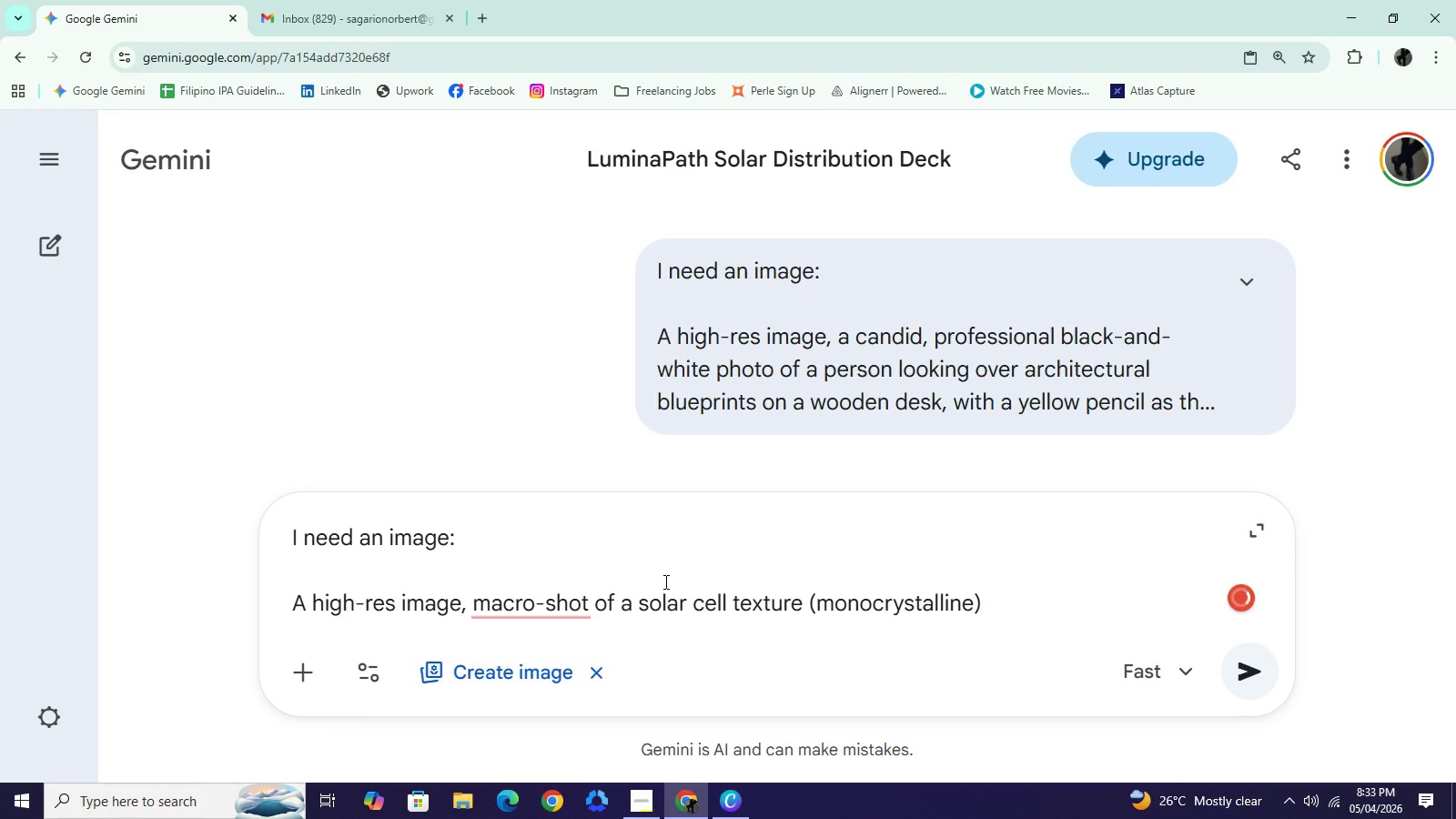 
type( with a small, bright yellow sun icon over)
 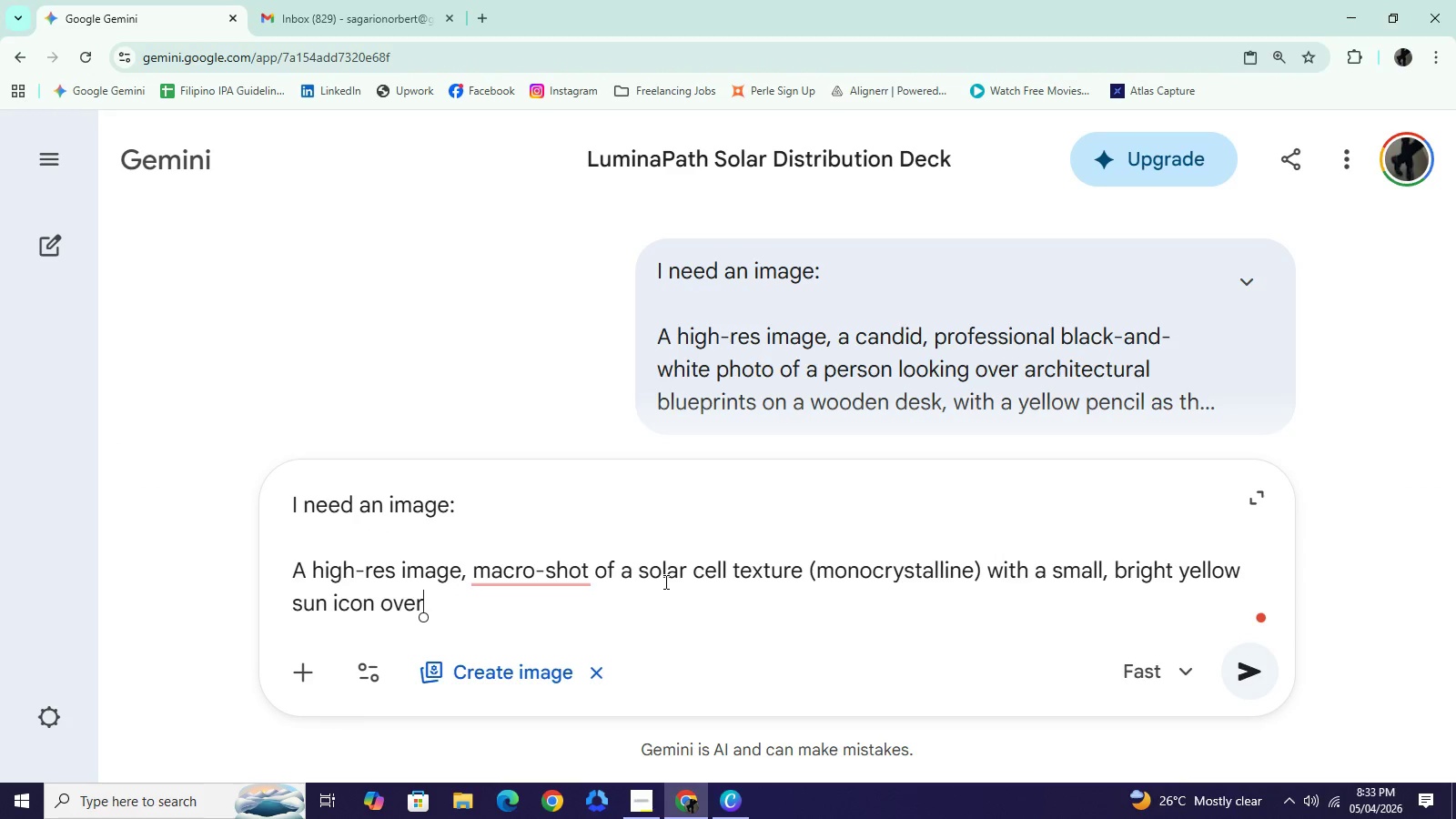 
type(laid in the center)
 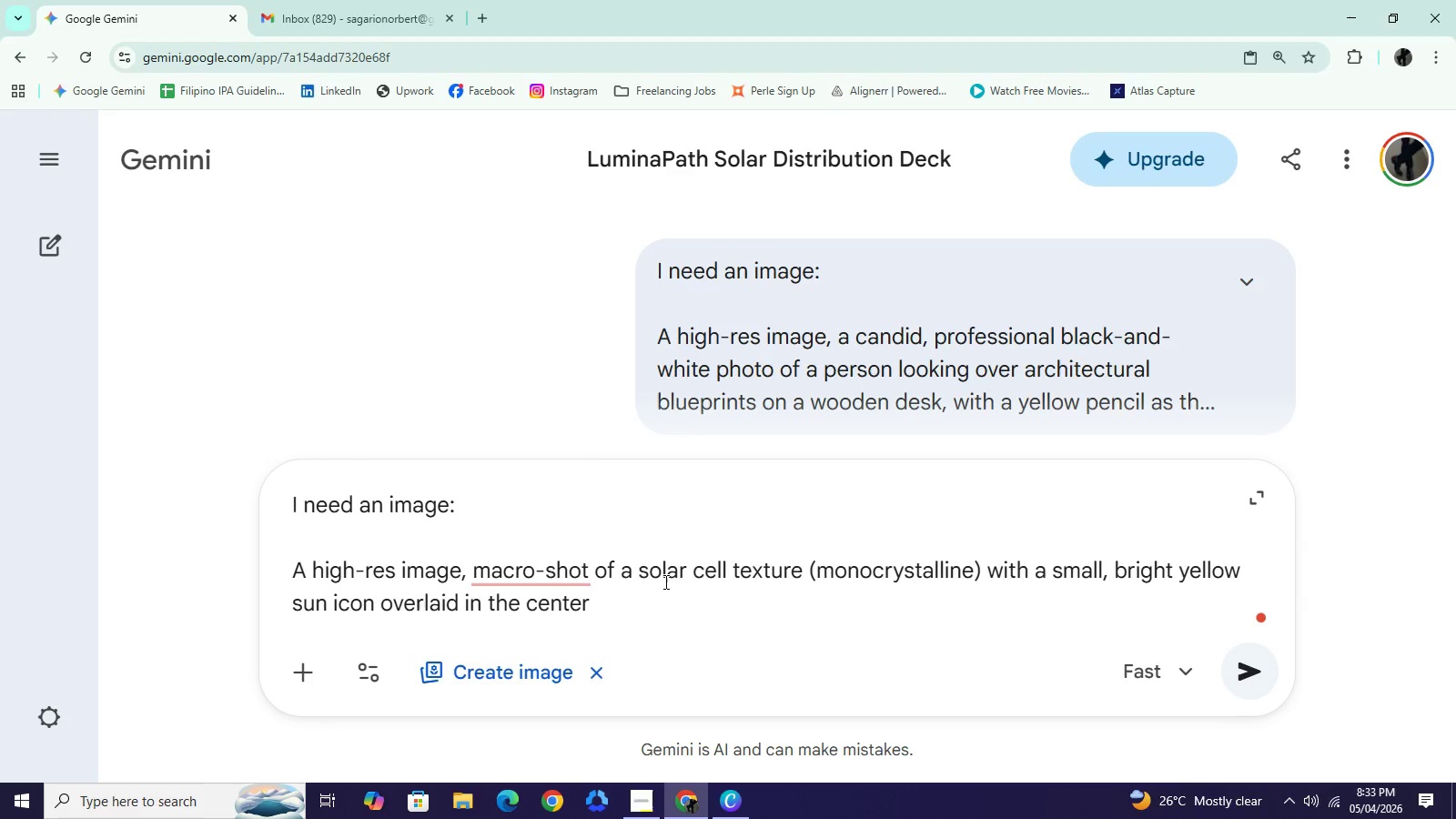 
key(Period)
 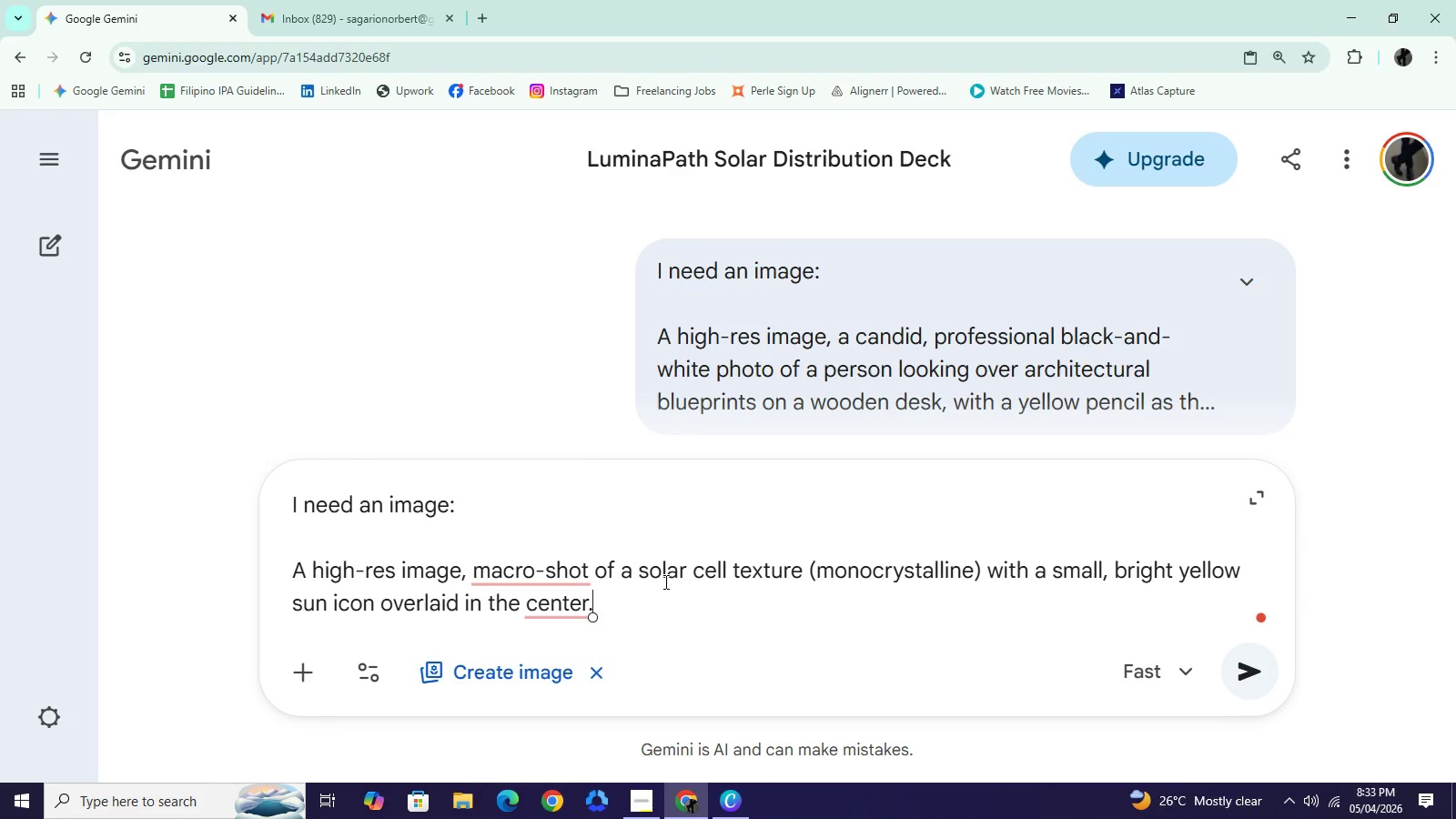 
key(NumpadEnter)
 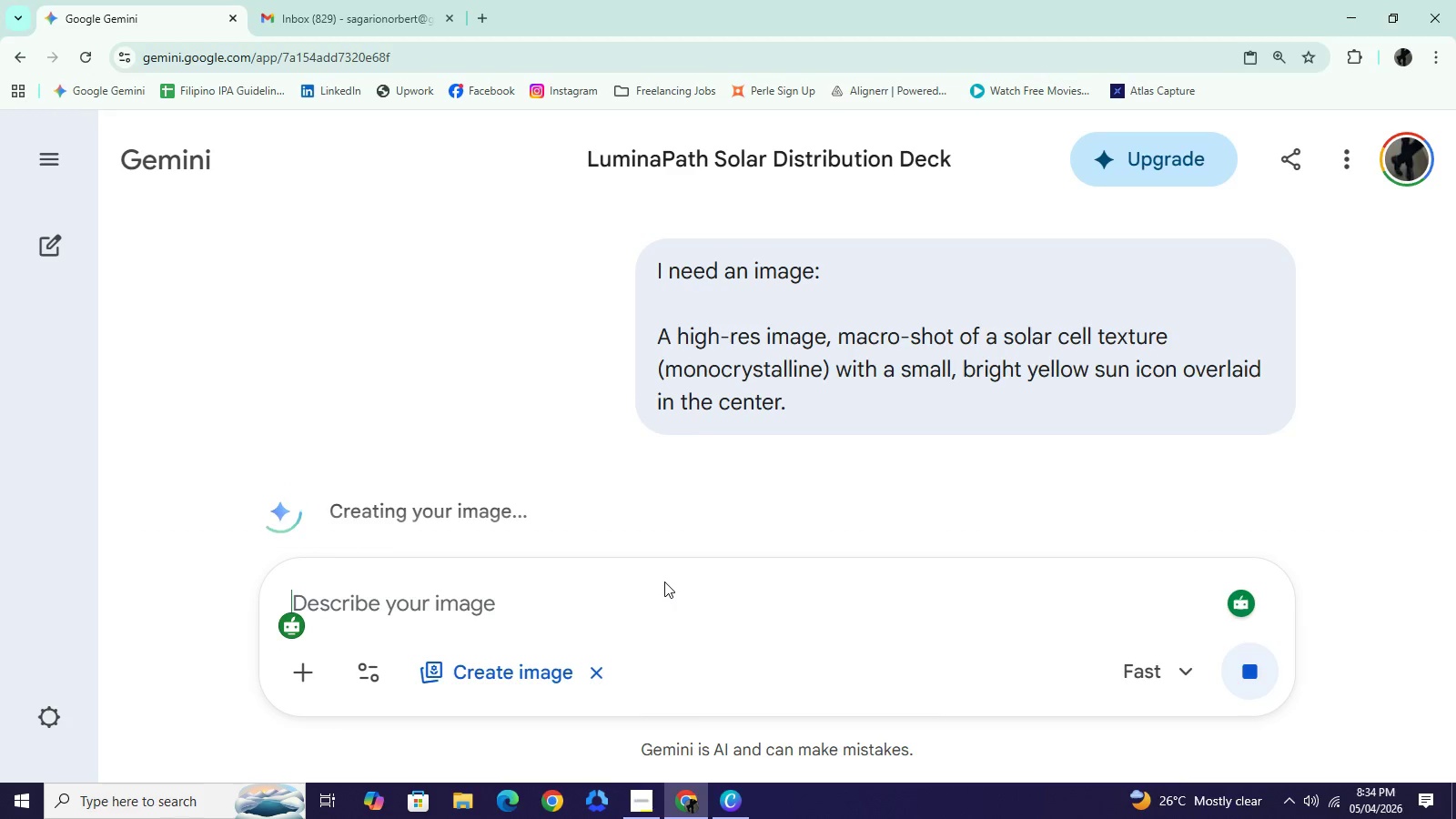 
wait(23.73)
 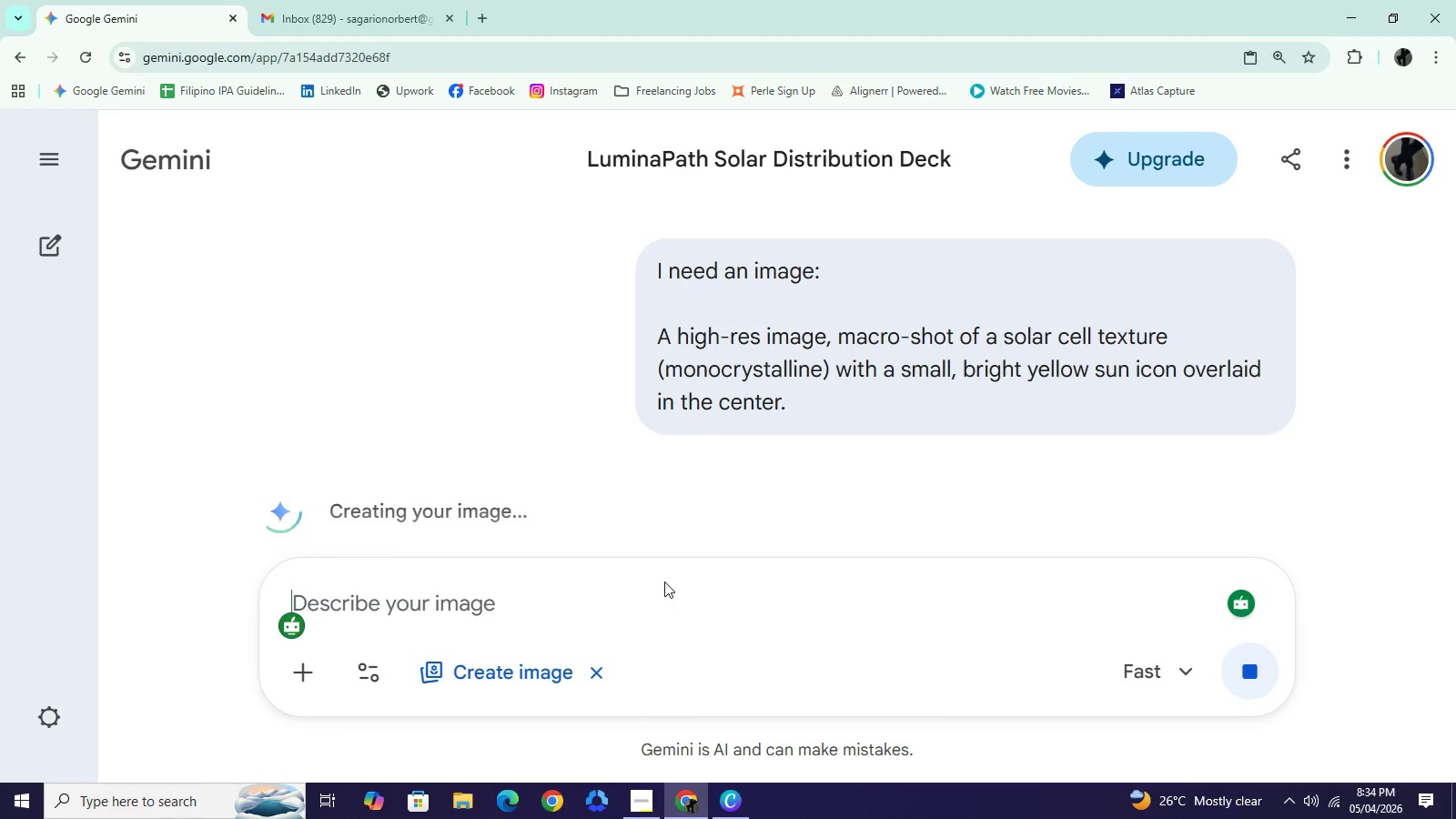 
left_click([636, 800])